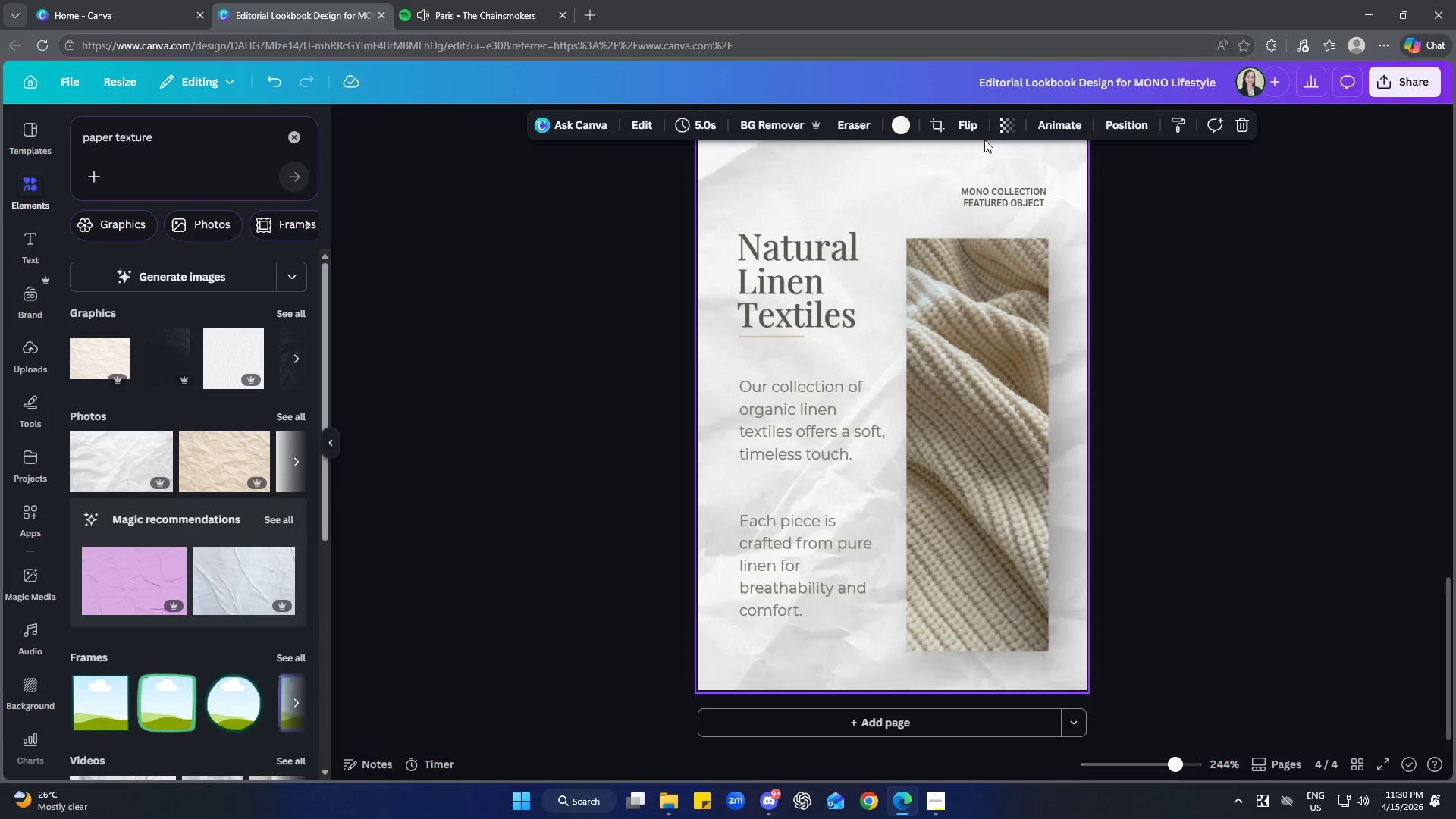 
left_click([1003, 124])
 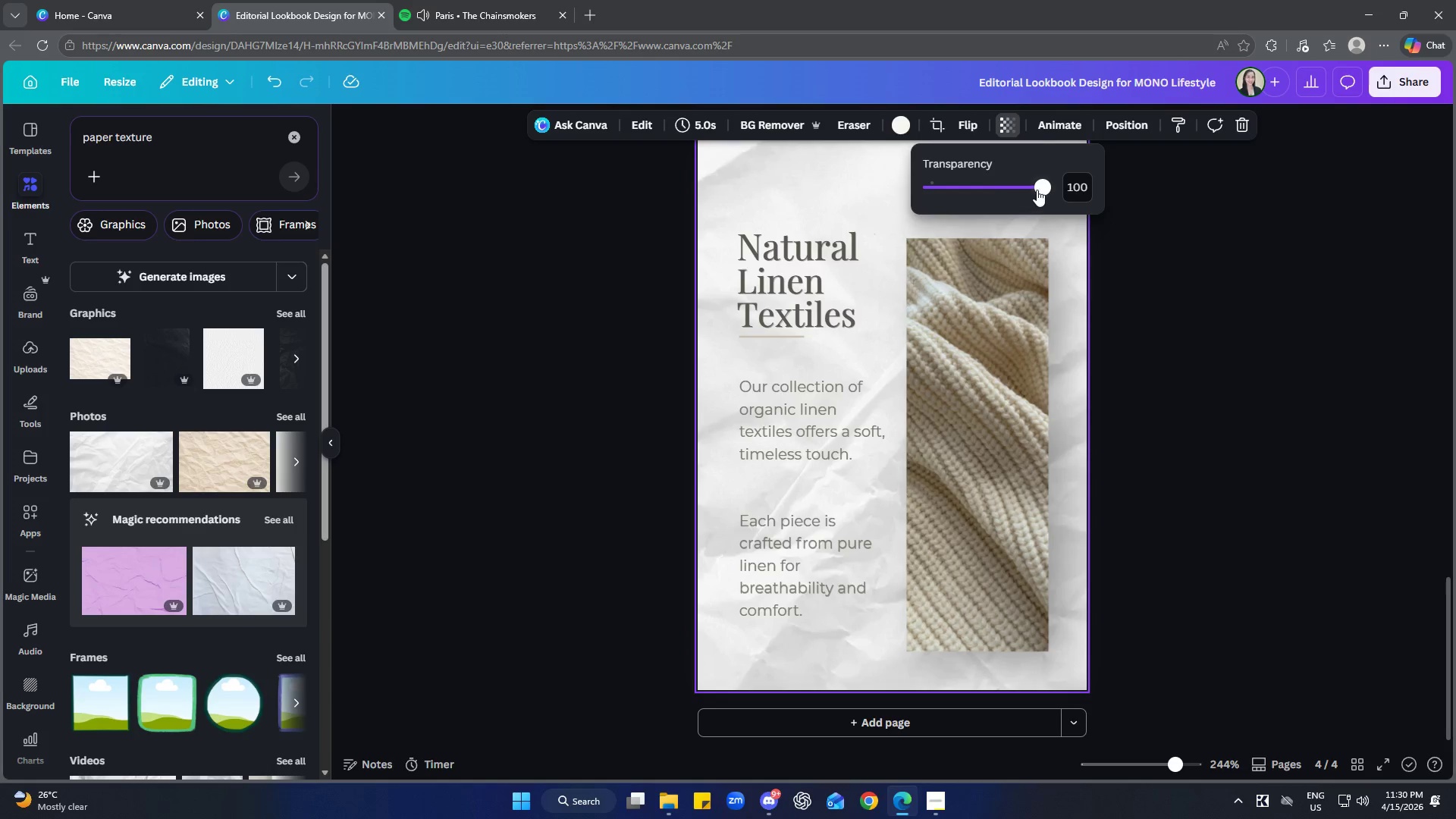 
left_click_drag(start_coordinate=[1037, 189], to_coordinate=[990, 196])
 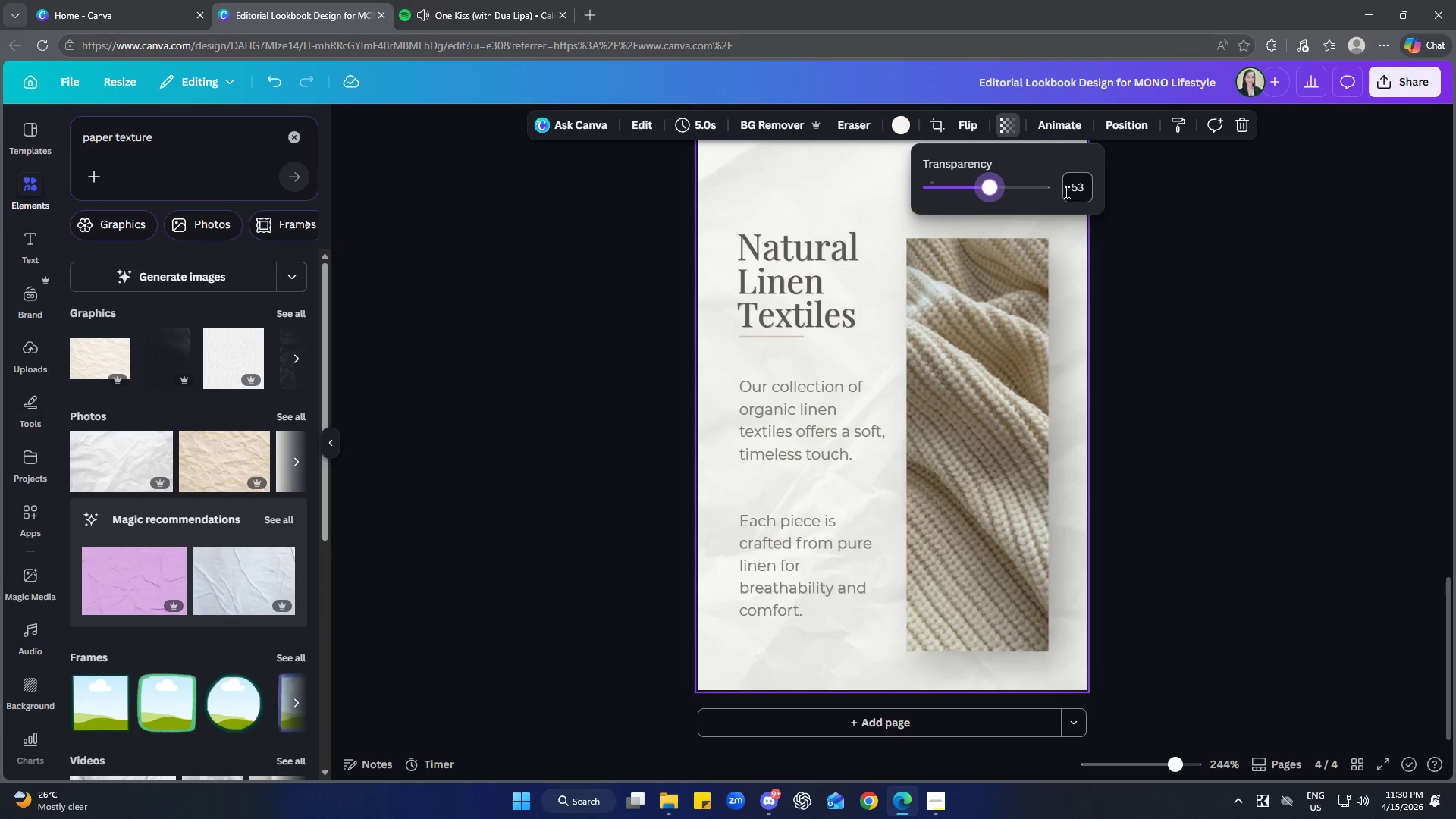 
left_click([1065, 185])
 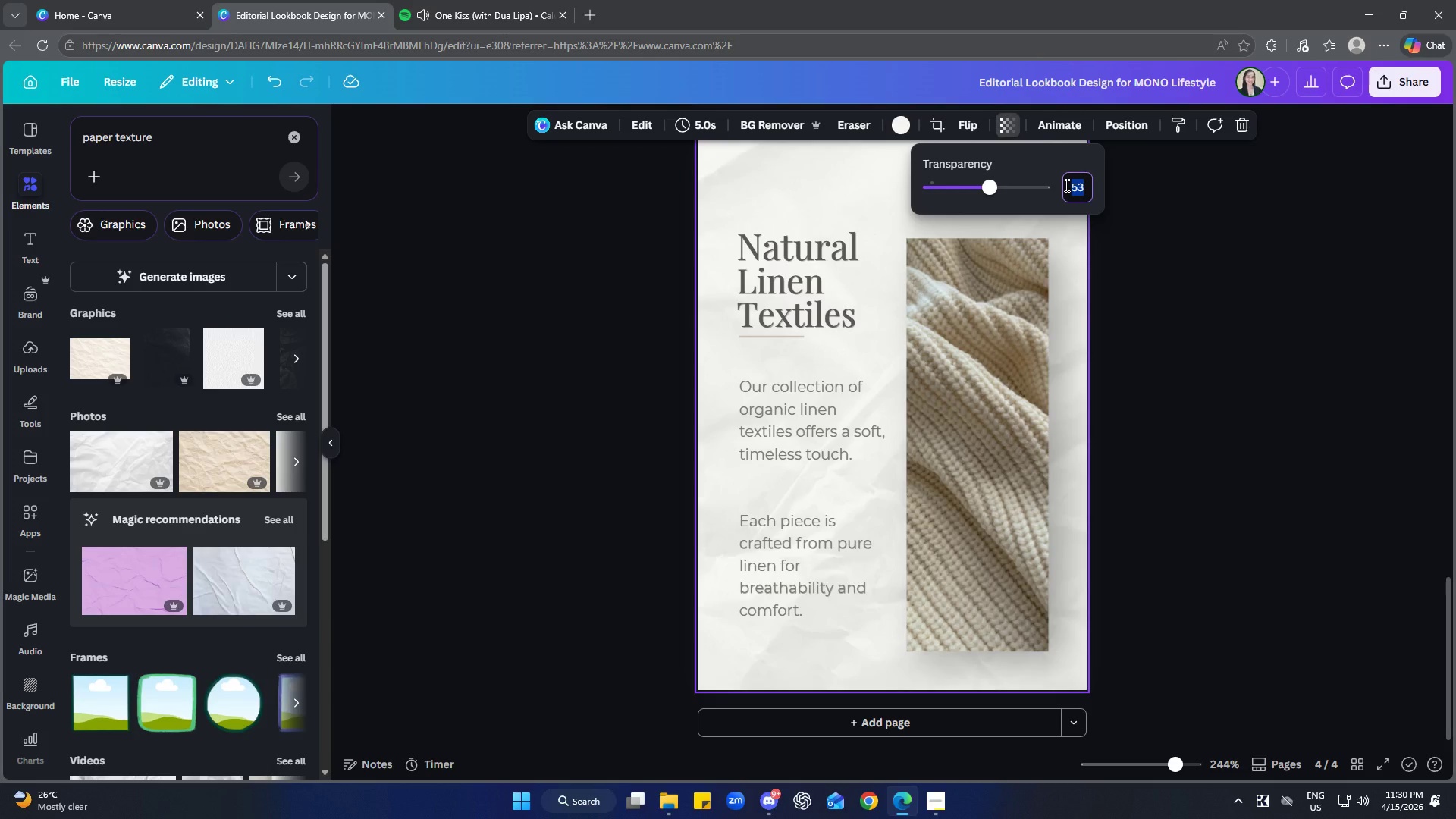 
type(50)
 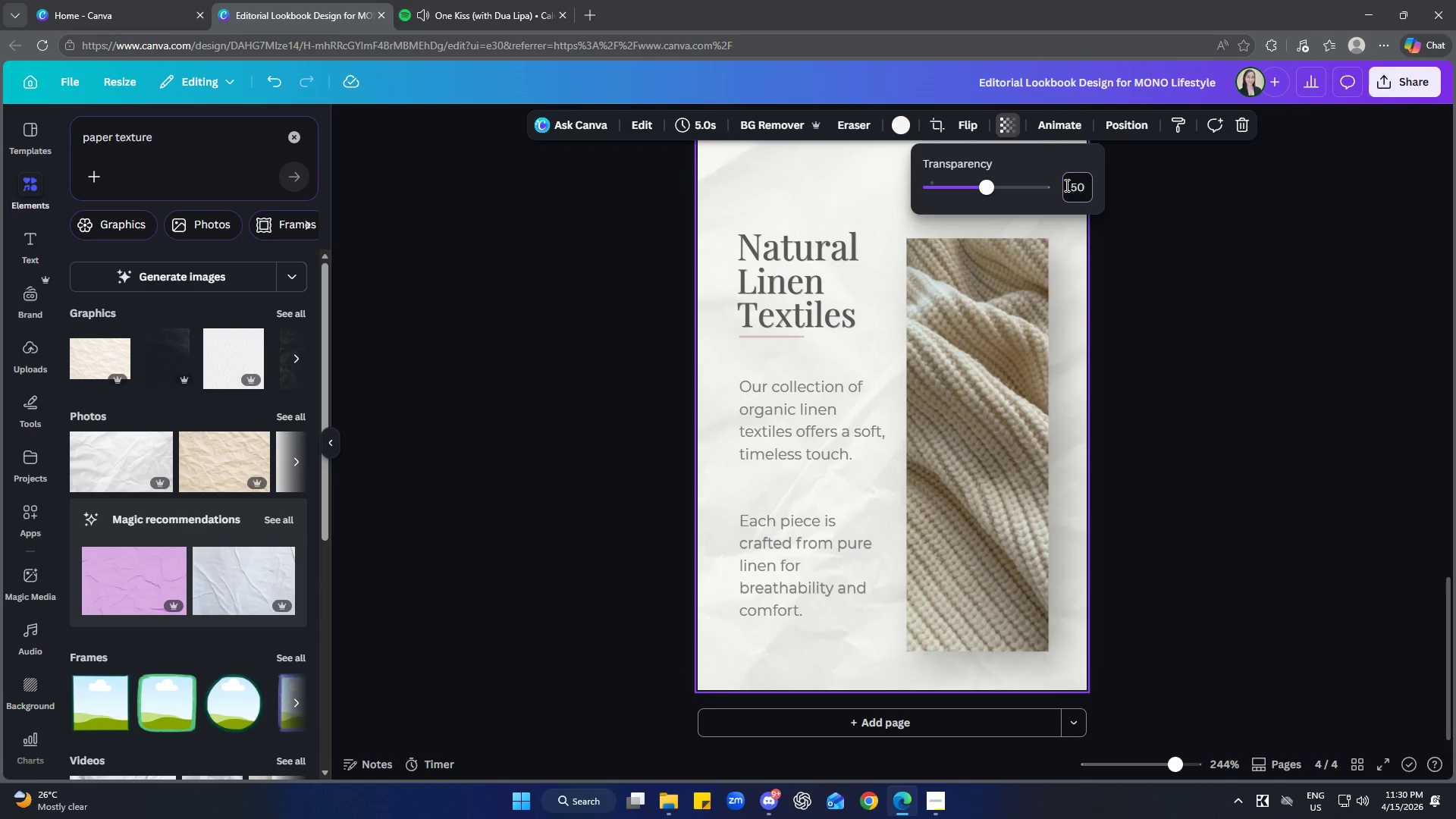 
key(Enter)
 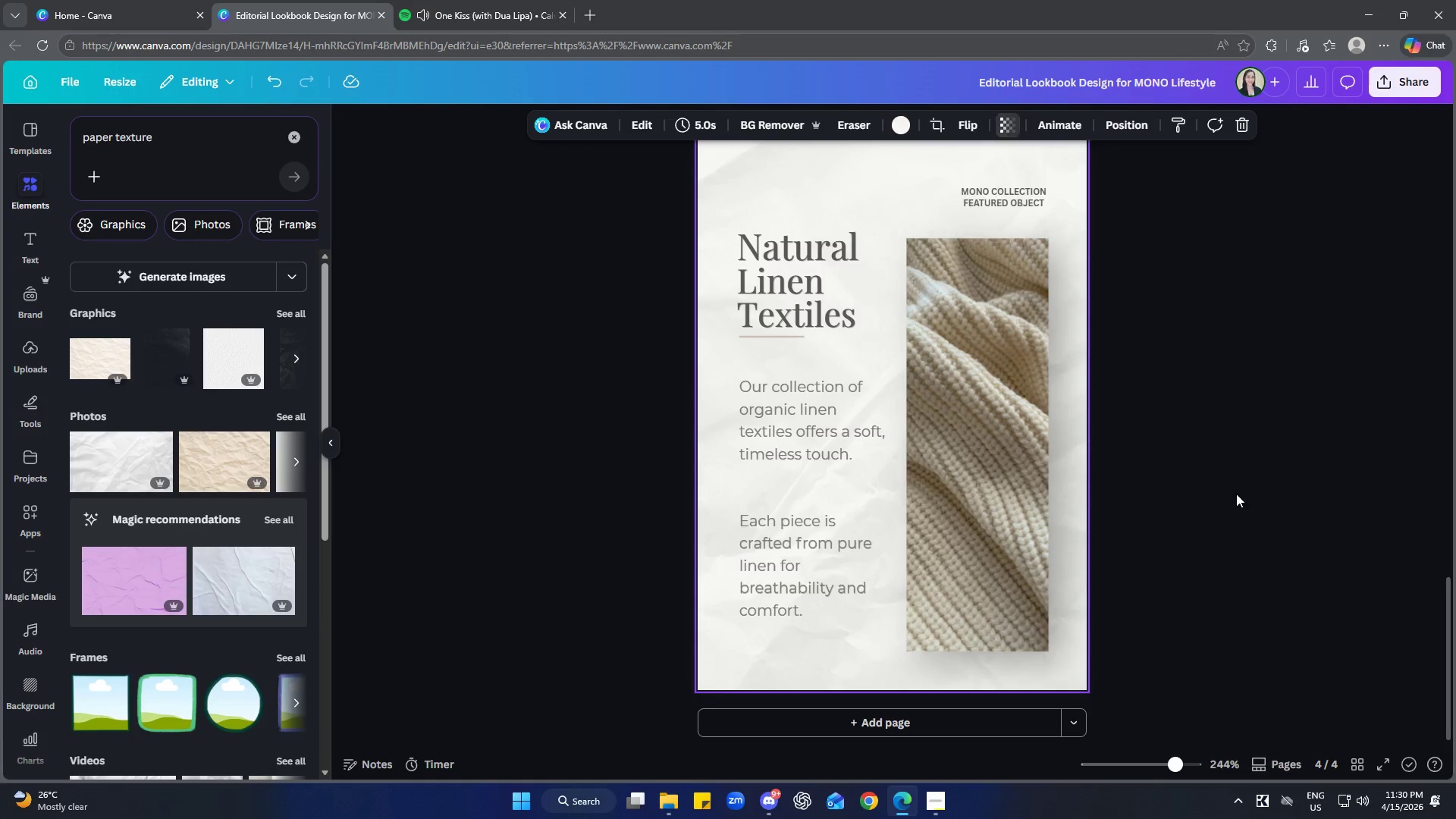 
left_click_drag(start_coordinate=[1238, 497], to_coordinate=[1251, 491])
 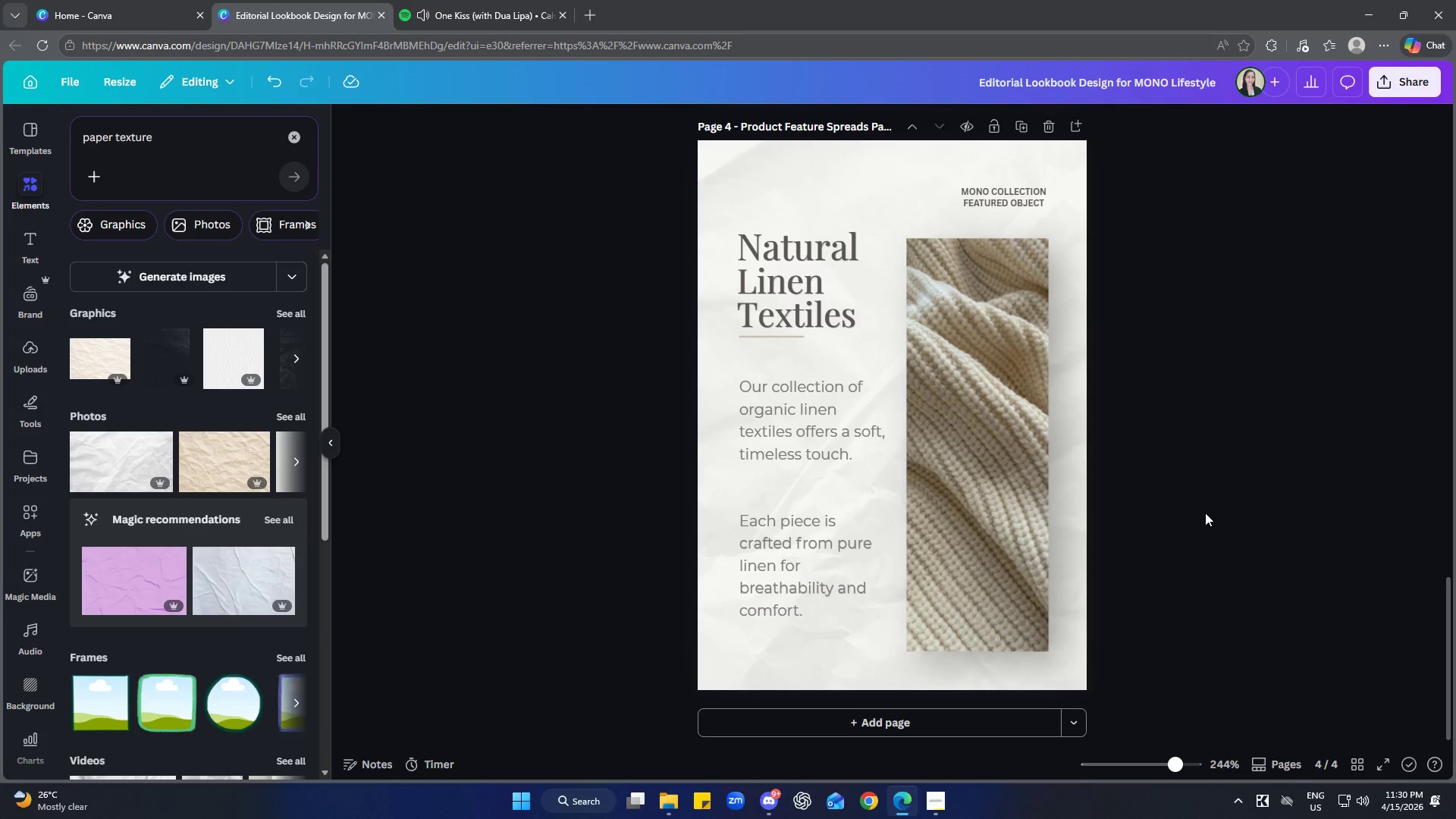 
scroll: coordinate [1207, 532], scroll_direction: up, amount: 5.0
 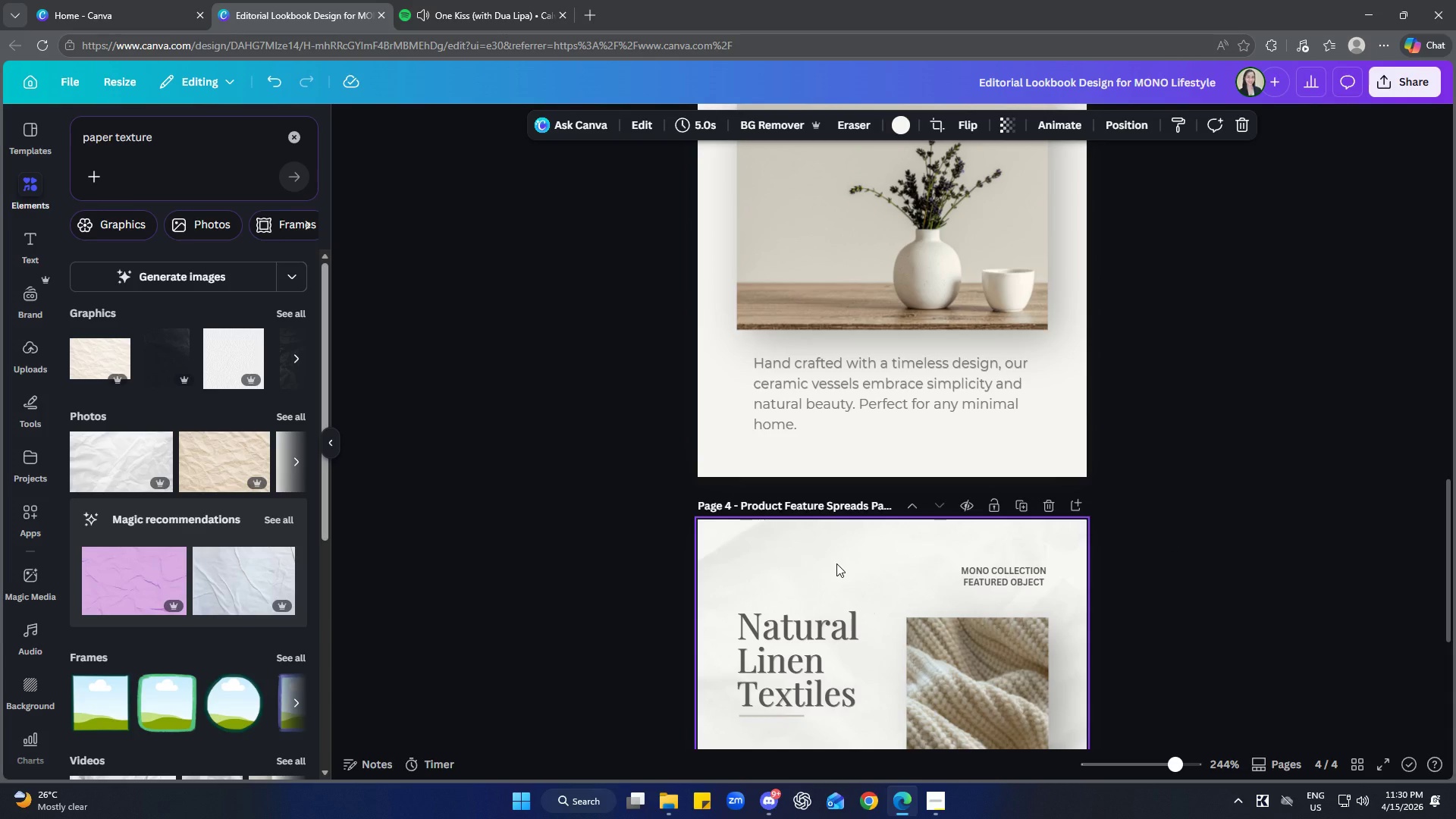 
key(Control+C)
 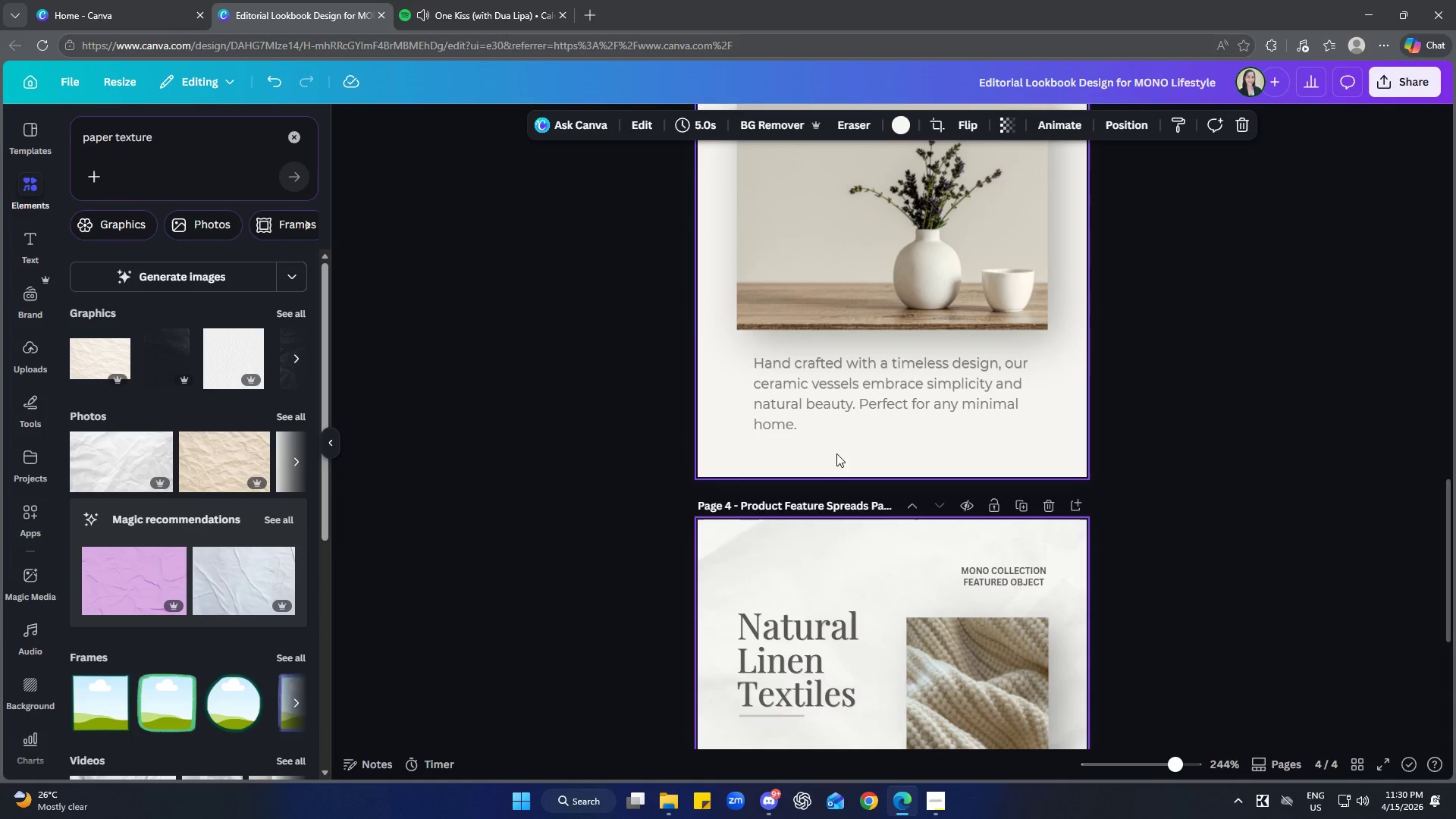 
left_click([855, 446])
 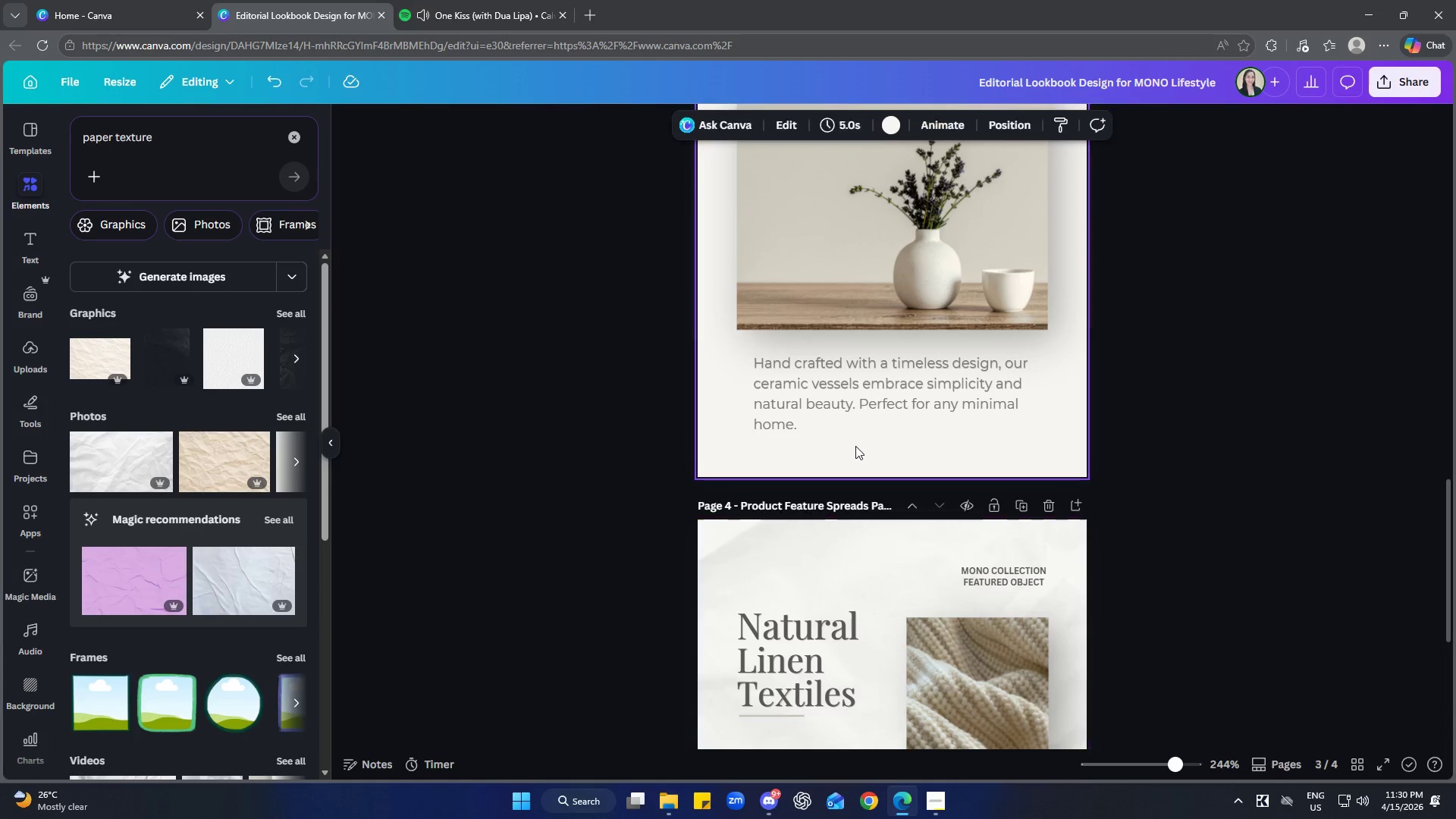 
key(Control+ControlLeft)
 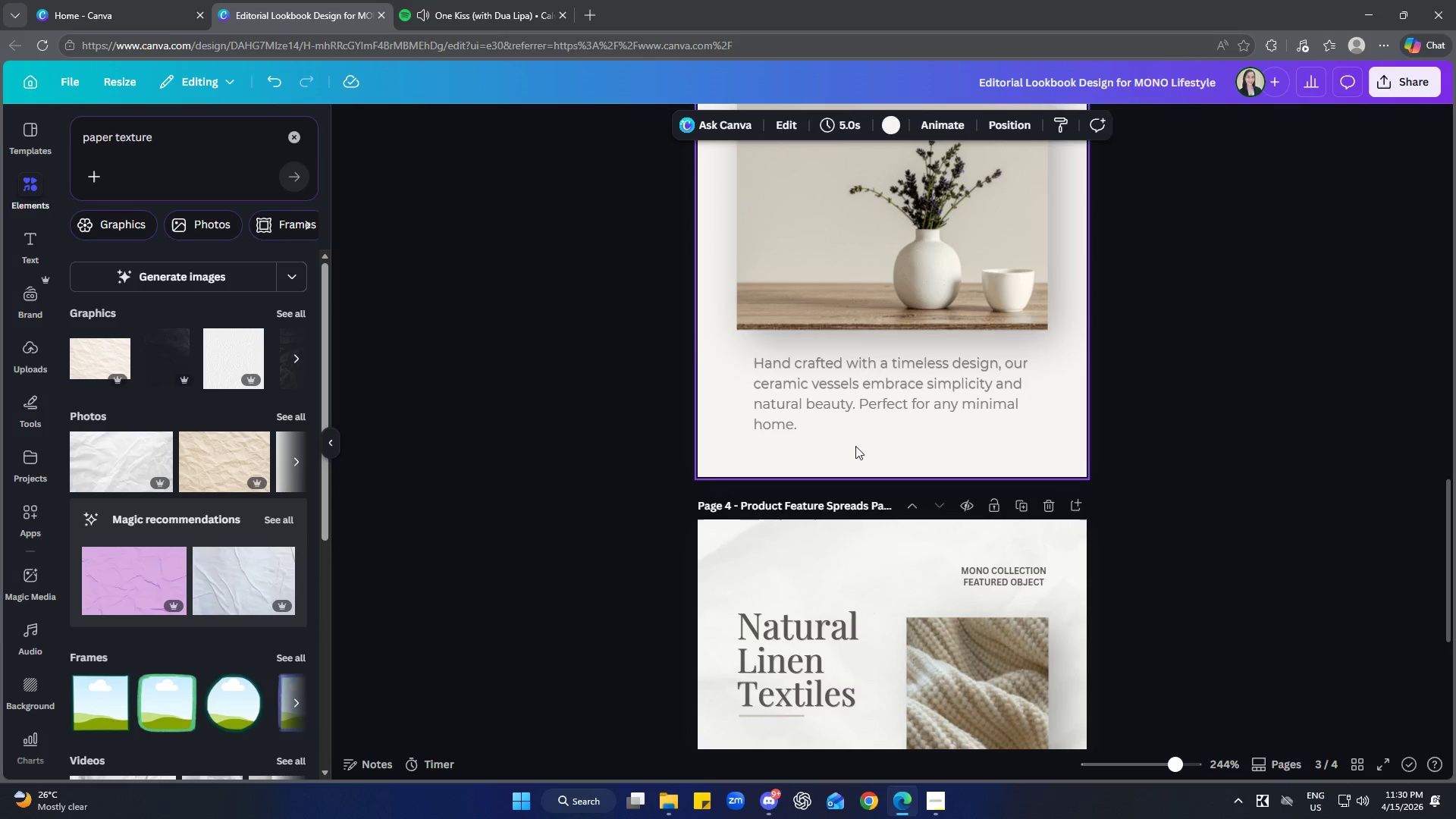 
key(Control+V)
 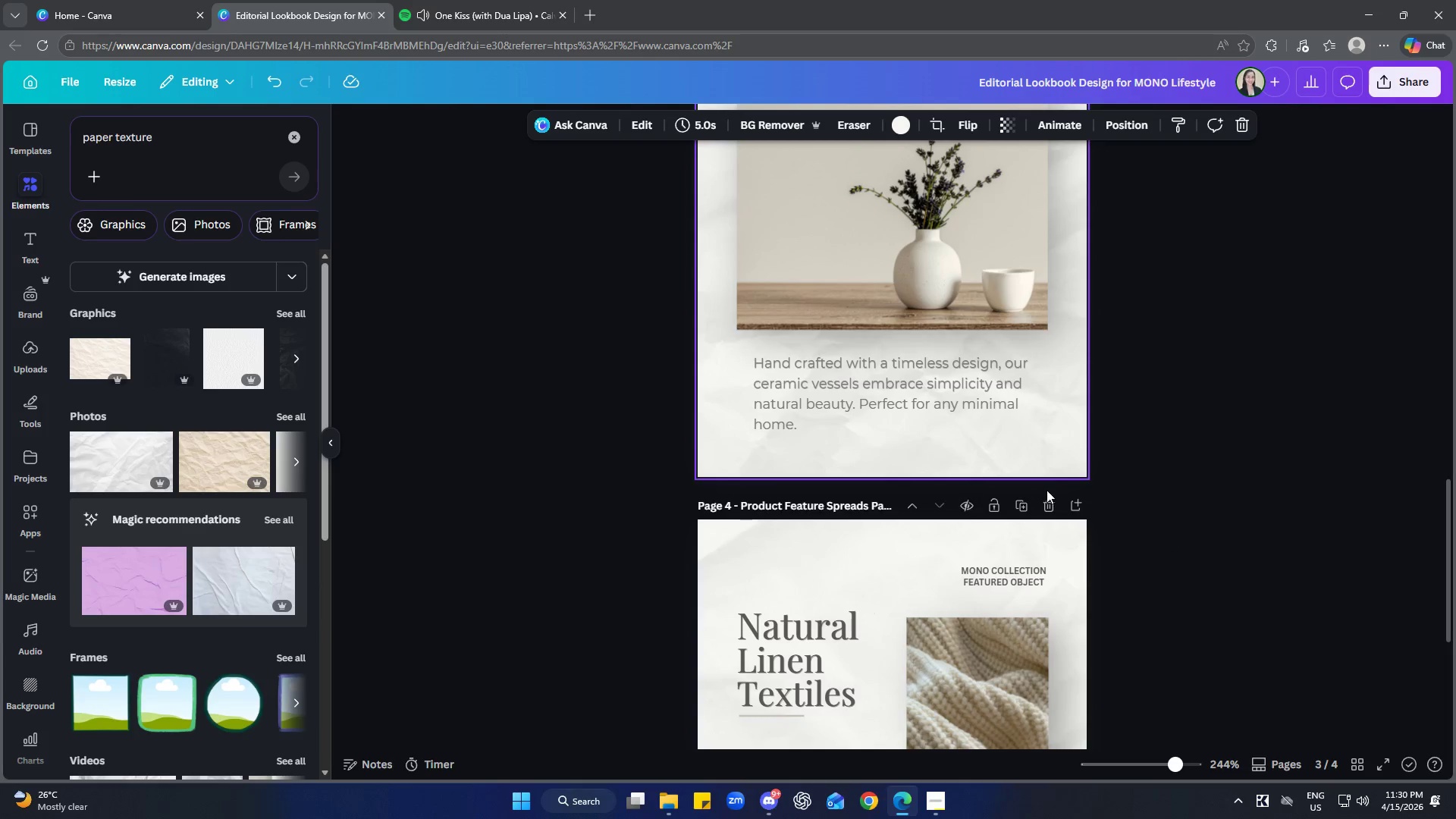 
scroll: coordinate [1210, 516], scroll_direction: up, amount: 4.0
 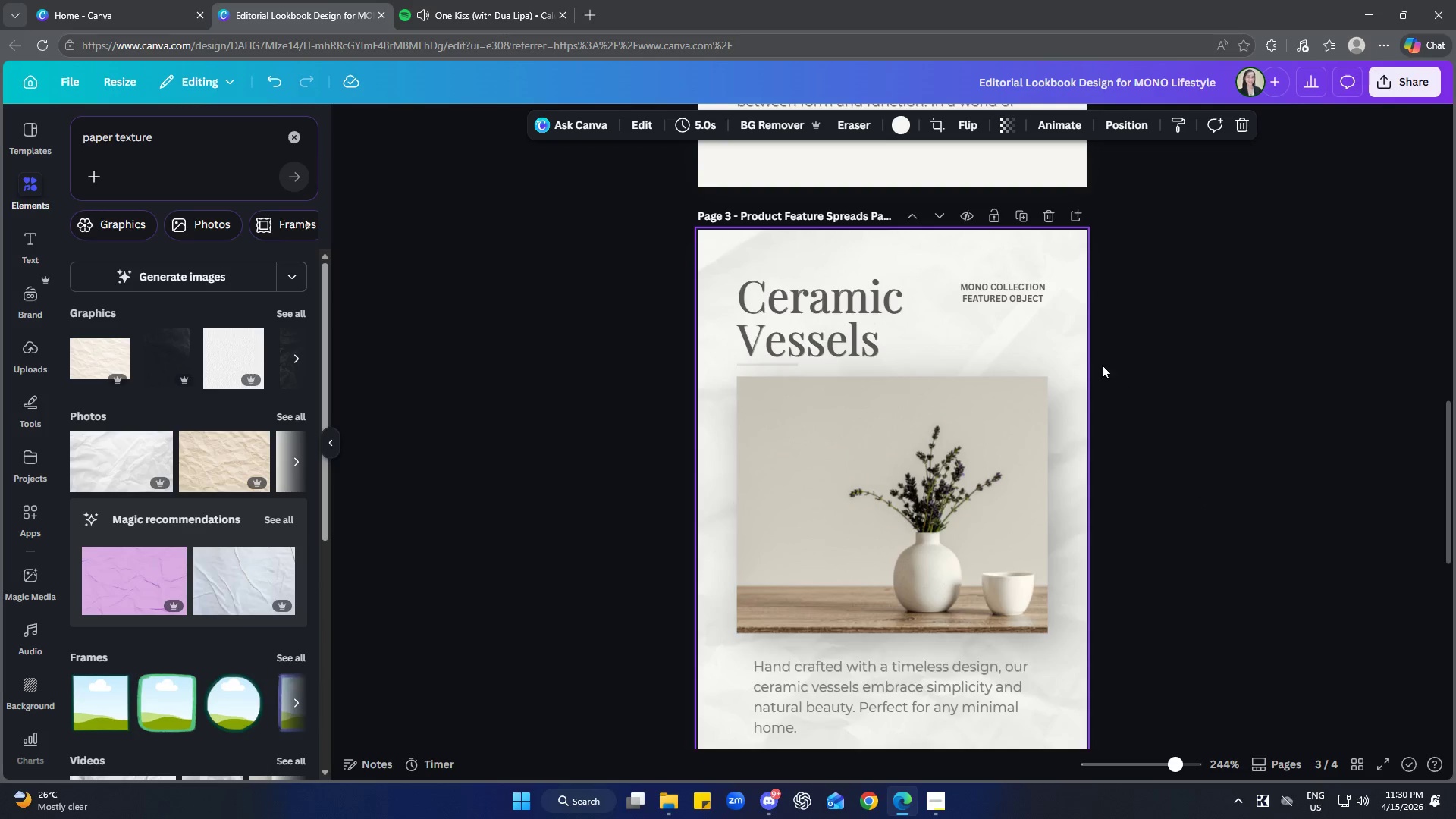 
left_click([1072, 347])
 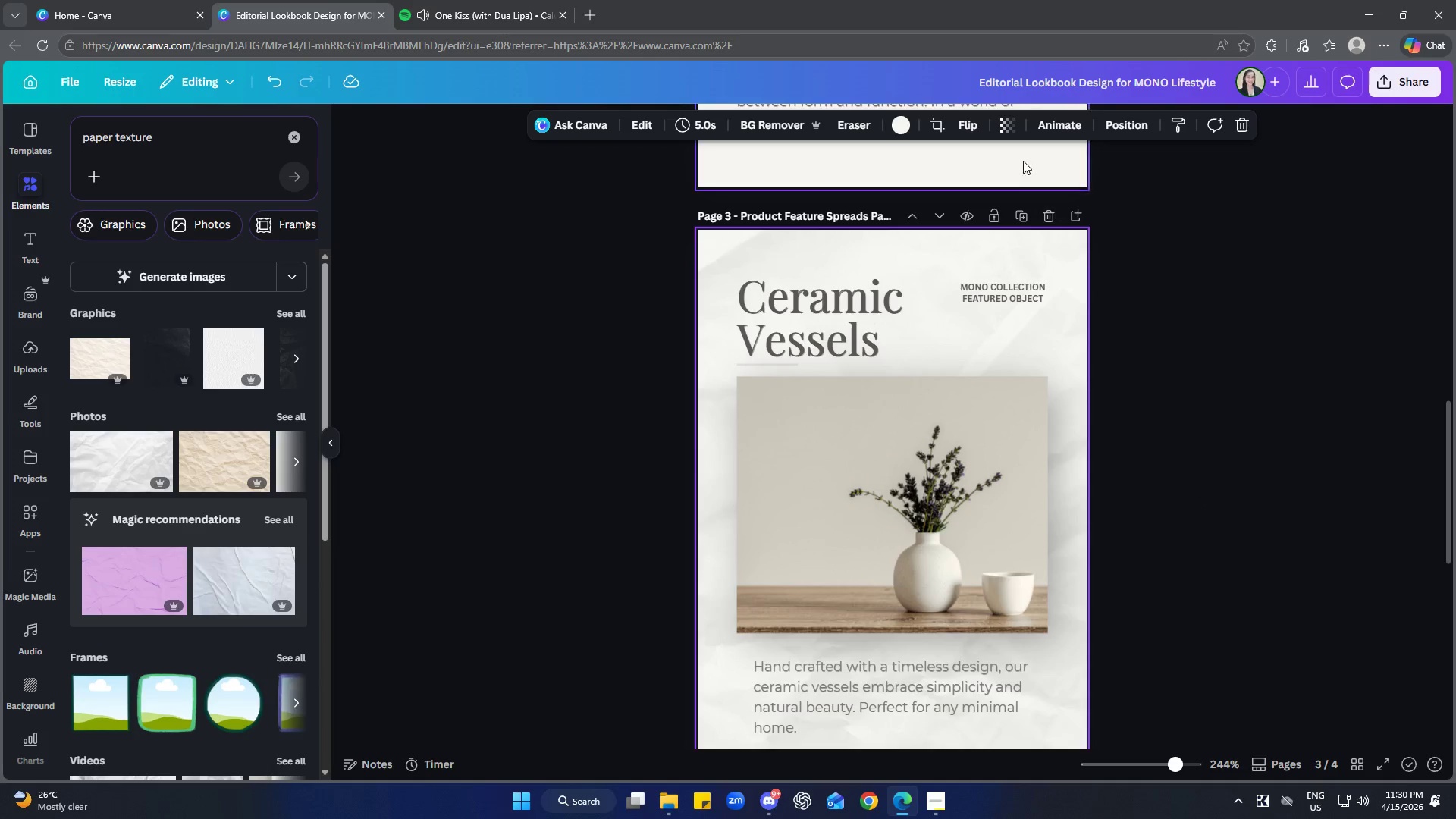 
left_click([1019, 126])
 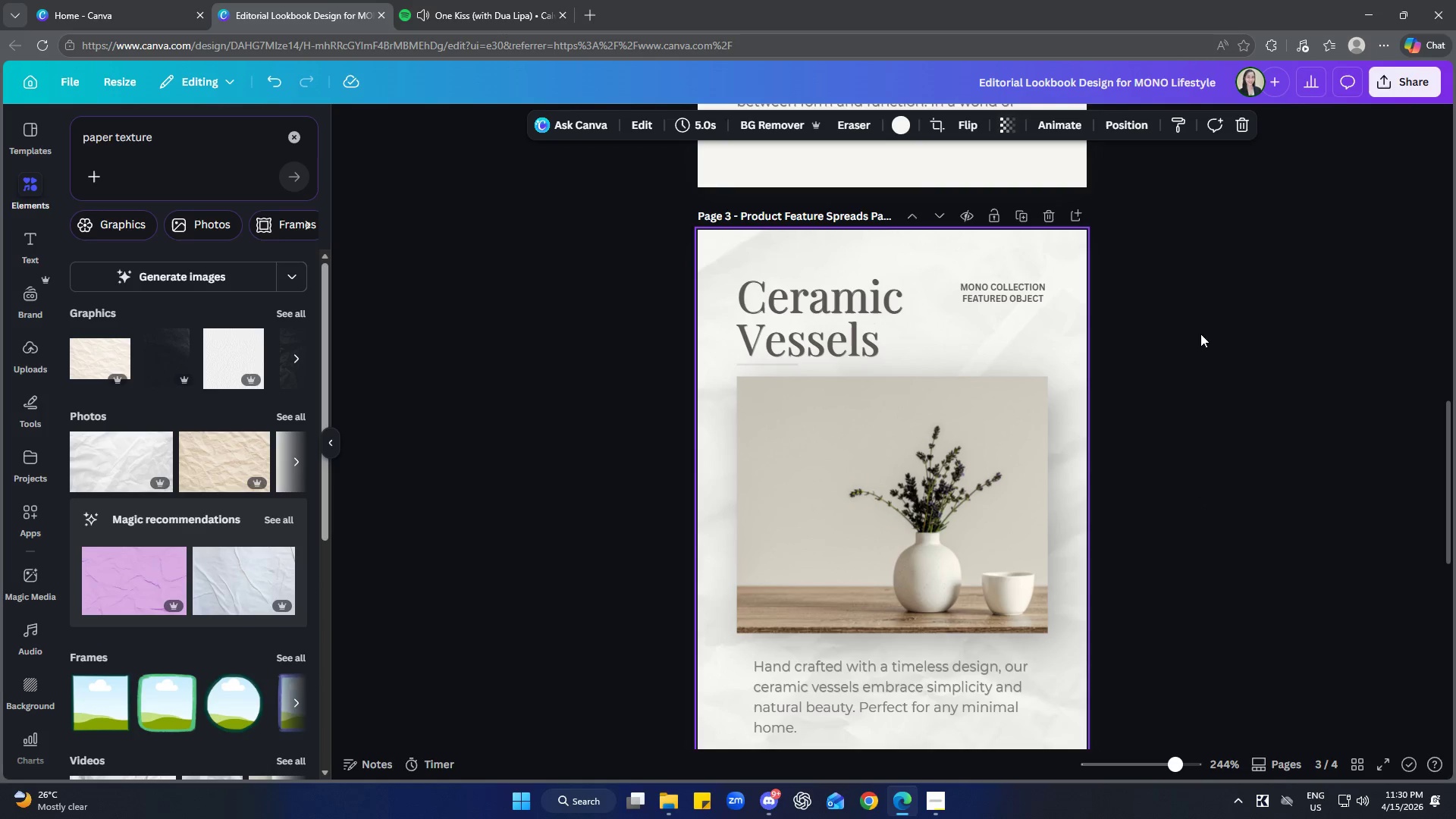 
left_click([1039, 512])
 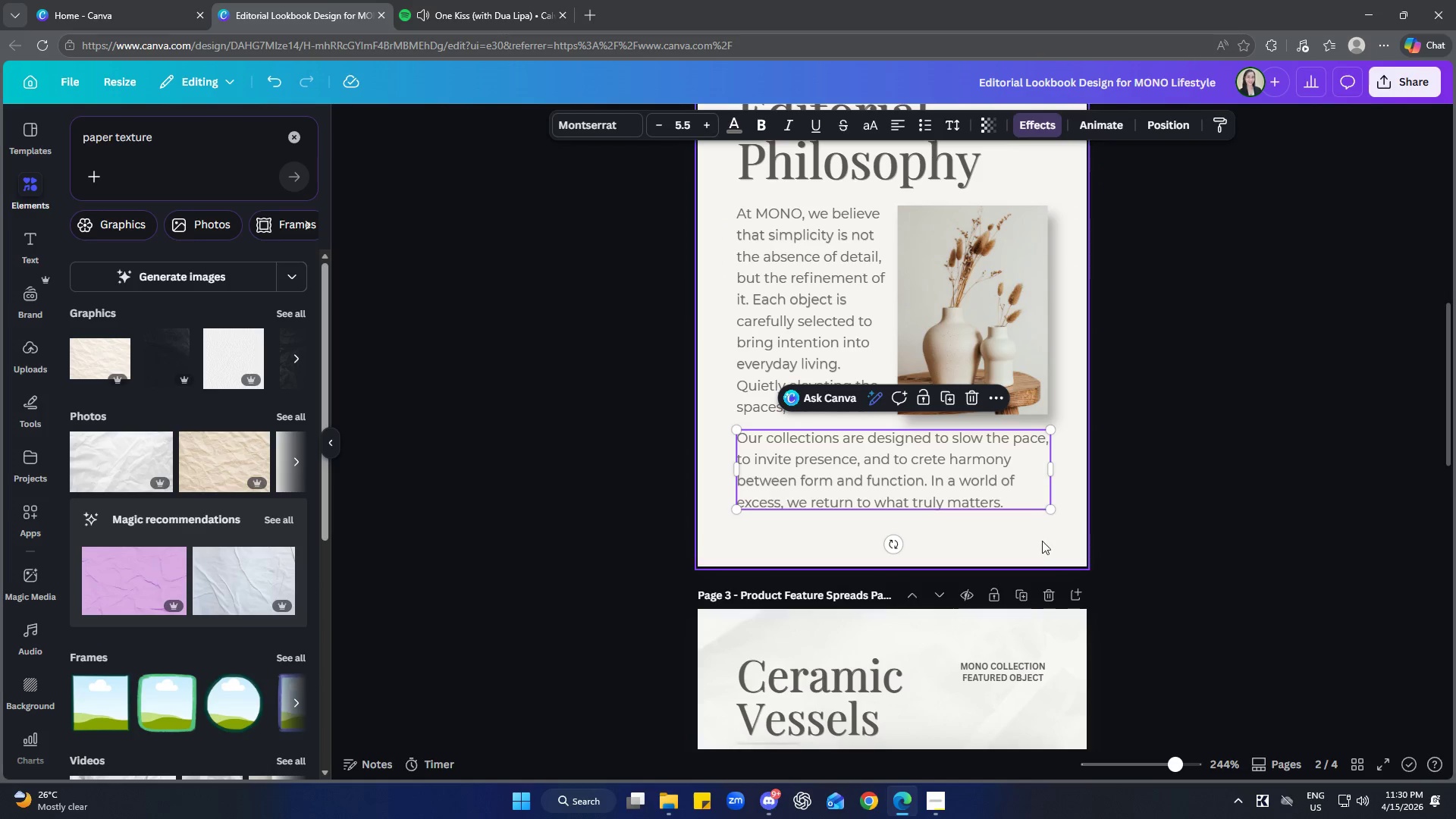 
scroll: coordinate [1085, 526], scroll_direction: up, amount: 5.0
 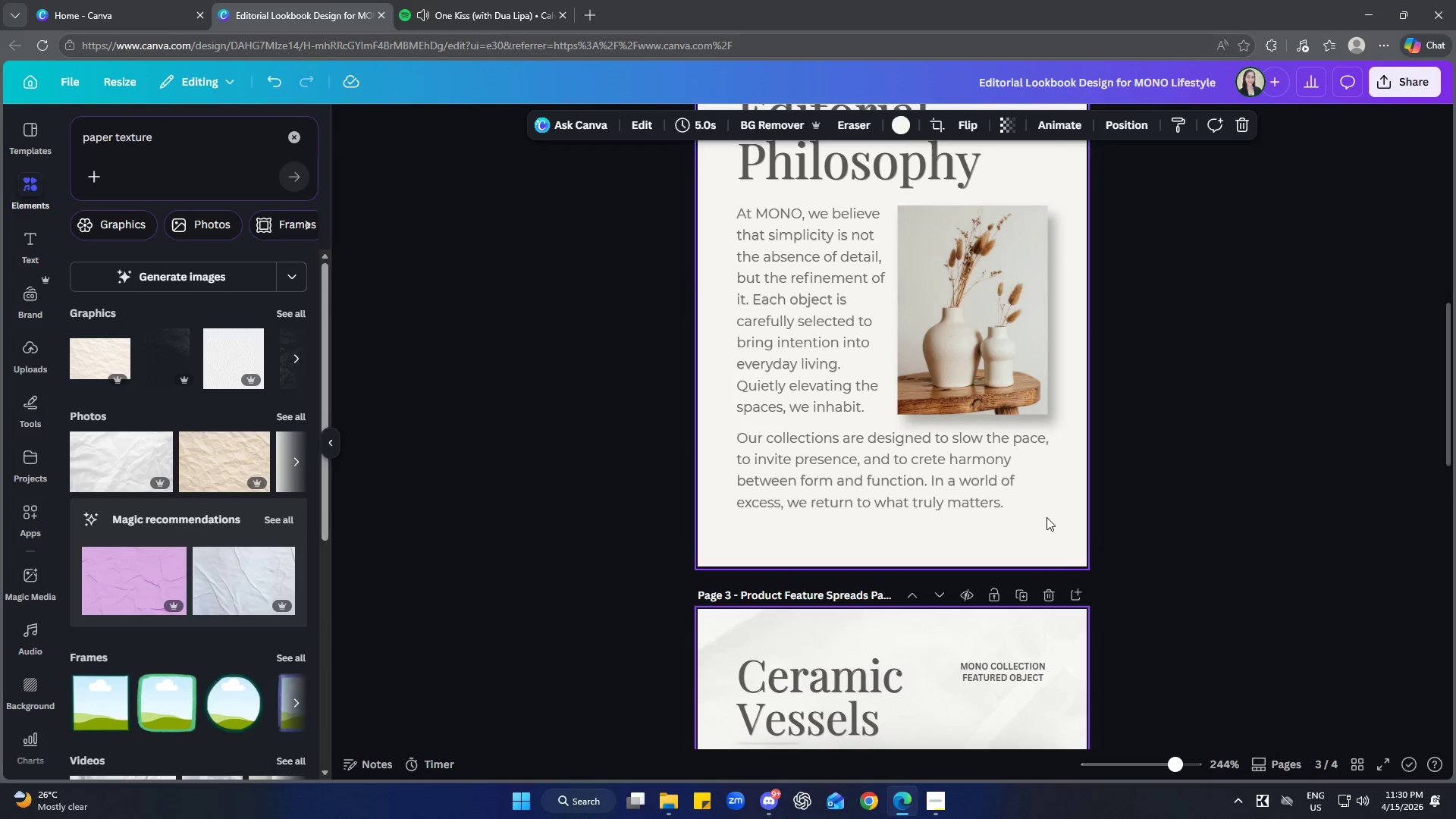 
left_click([1045, 558])
 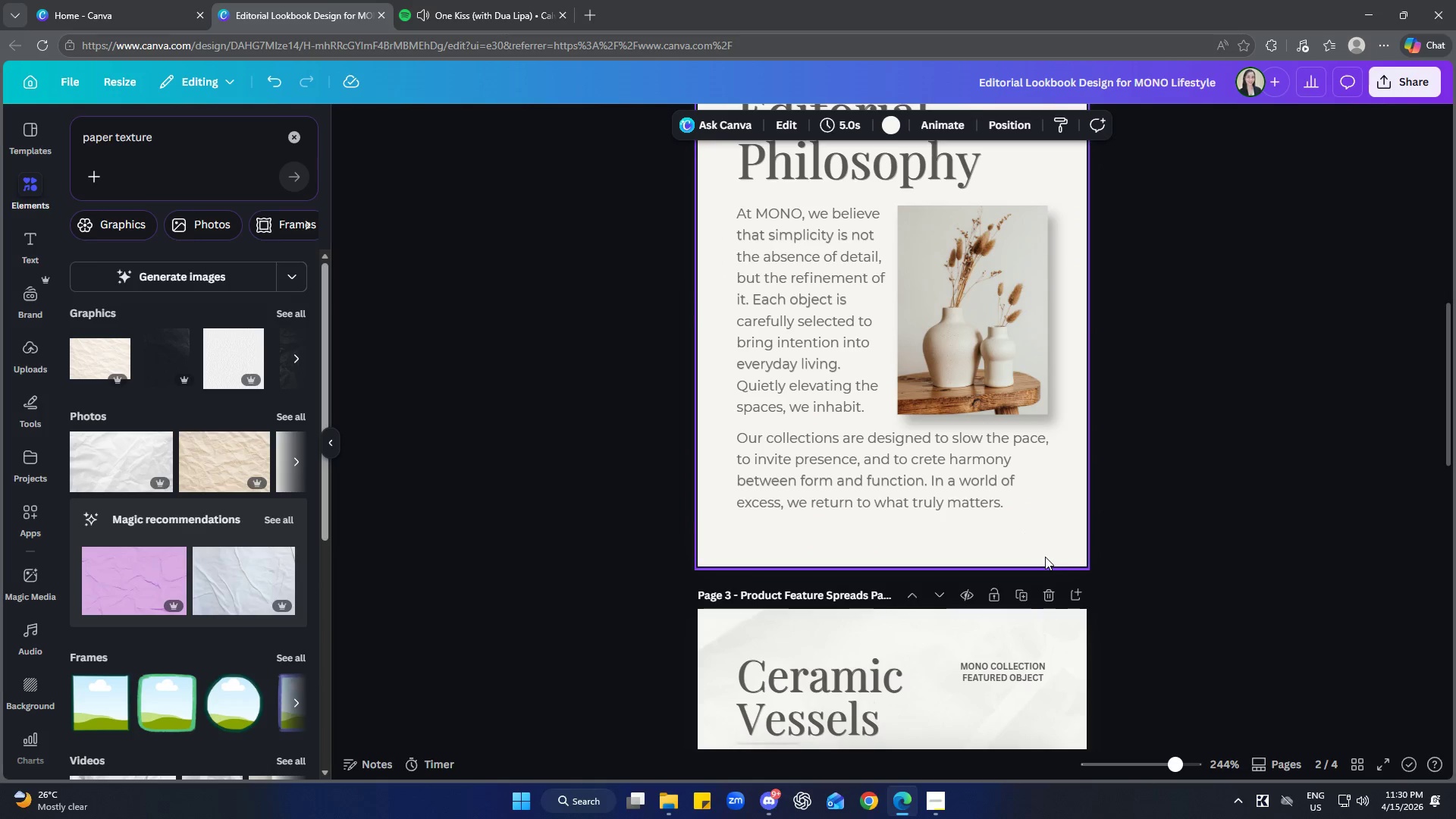 
key(Control+V)
 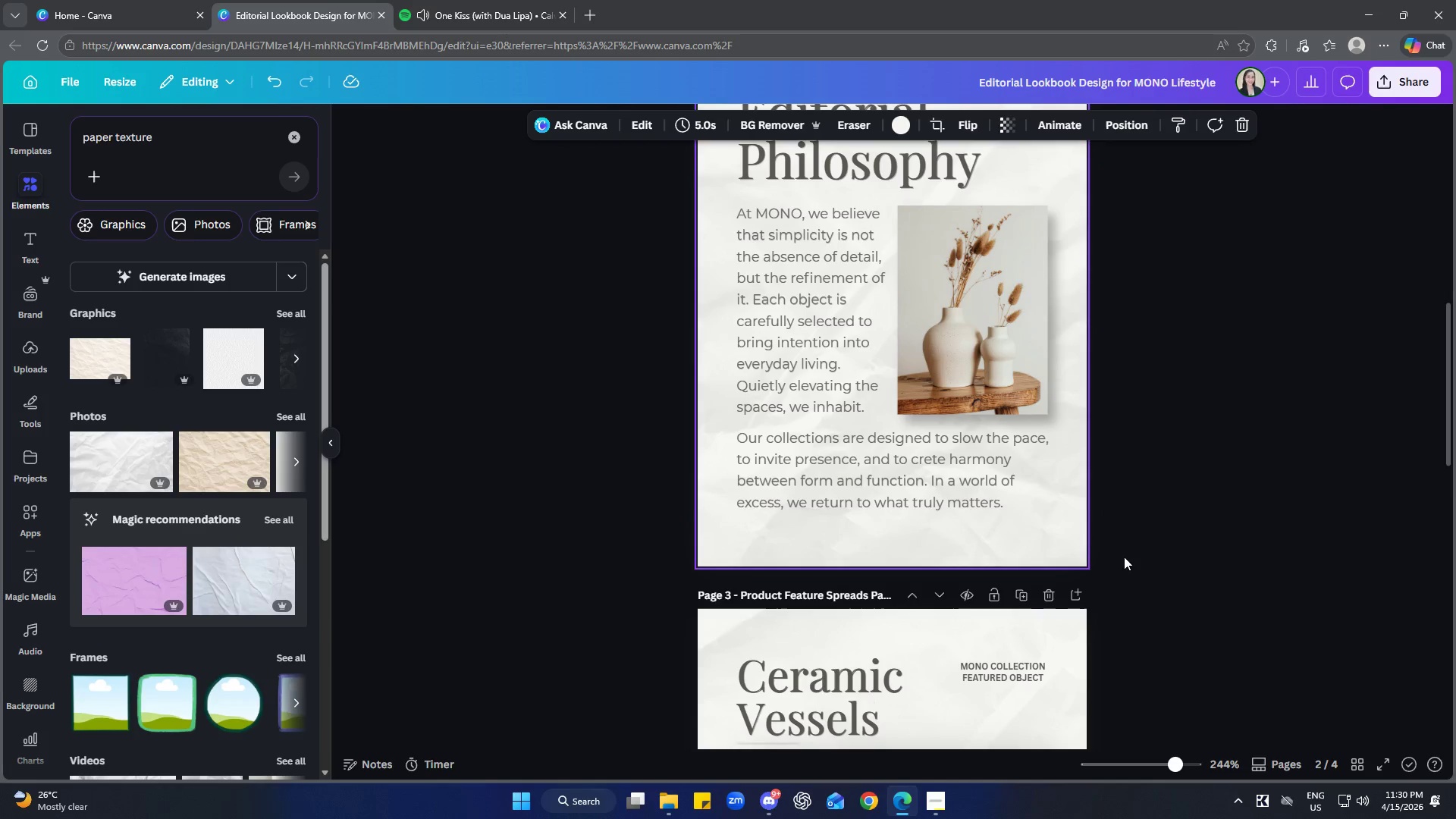 
left_click([1239, 558])
 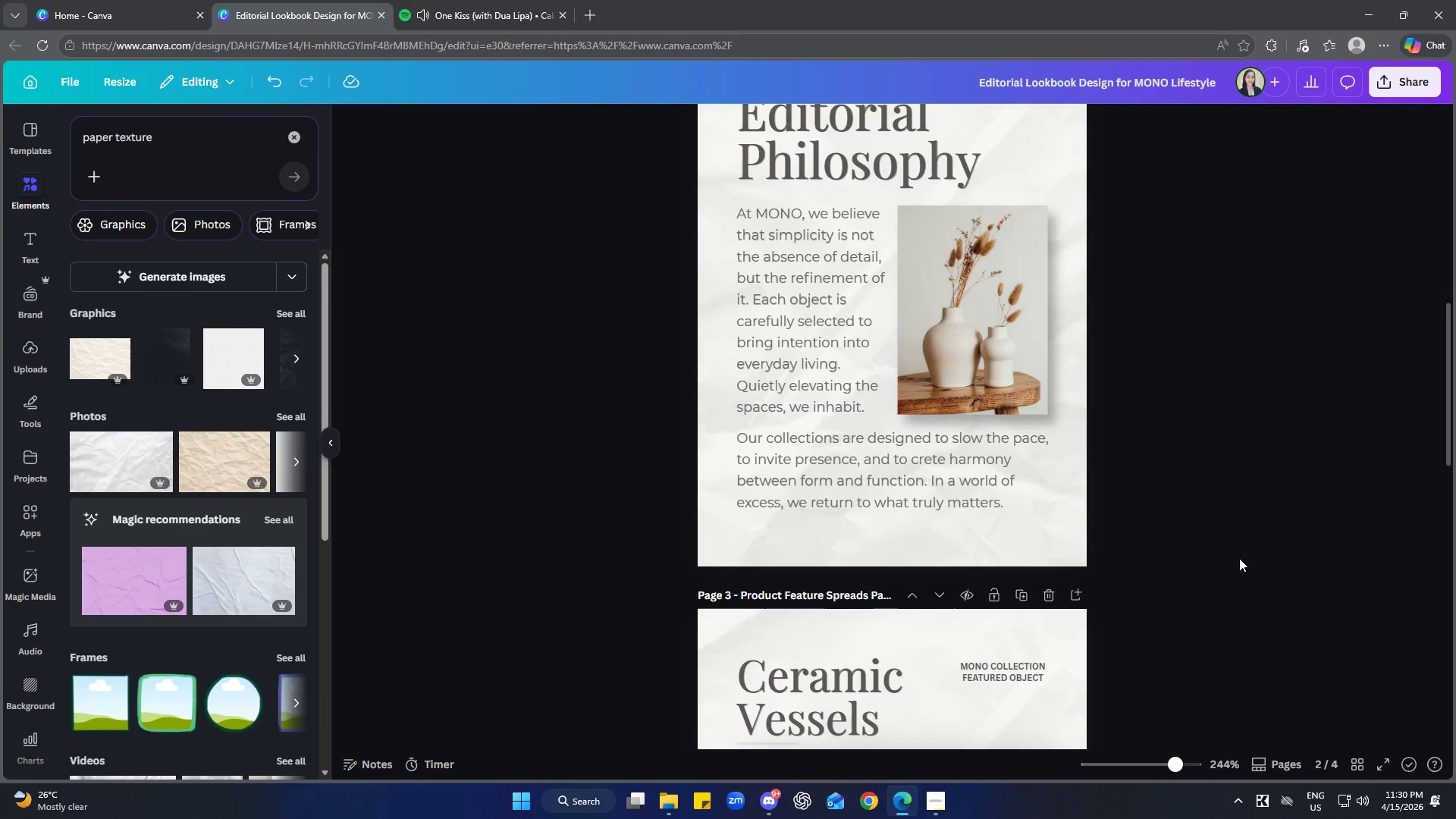 
scroll: coordinate [1248, 548], scroll_direction: down, amount: 7.0
 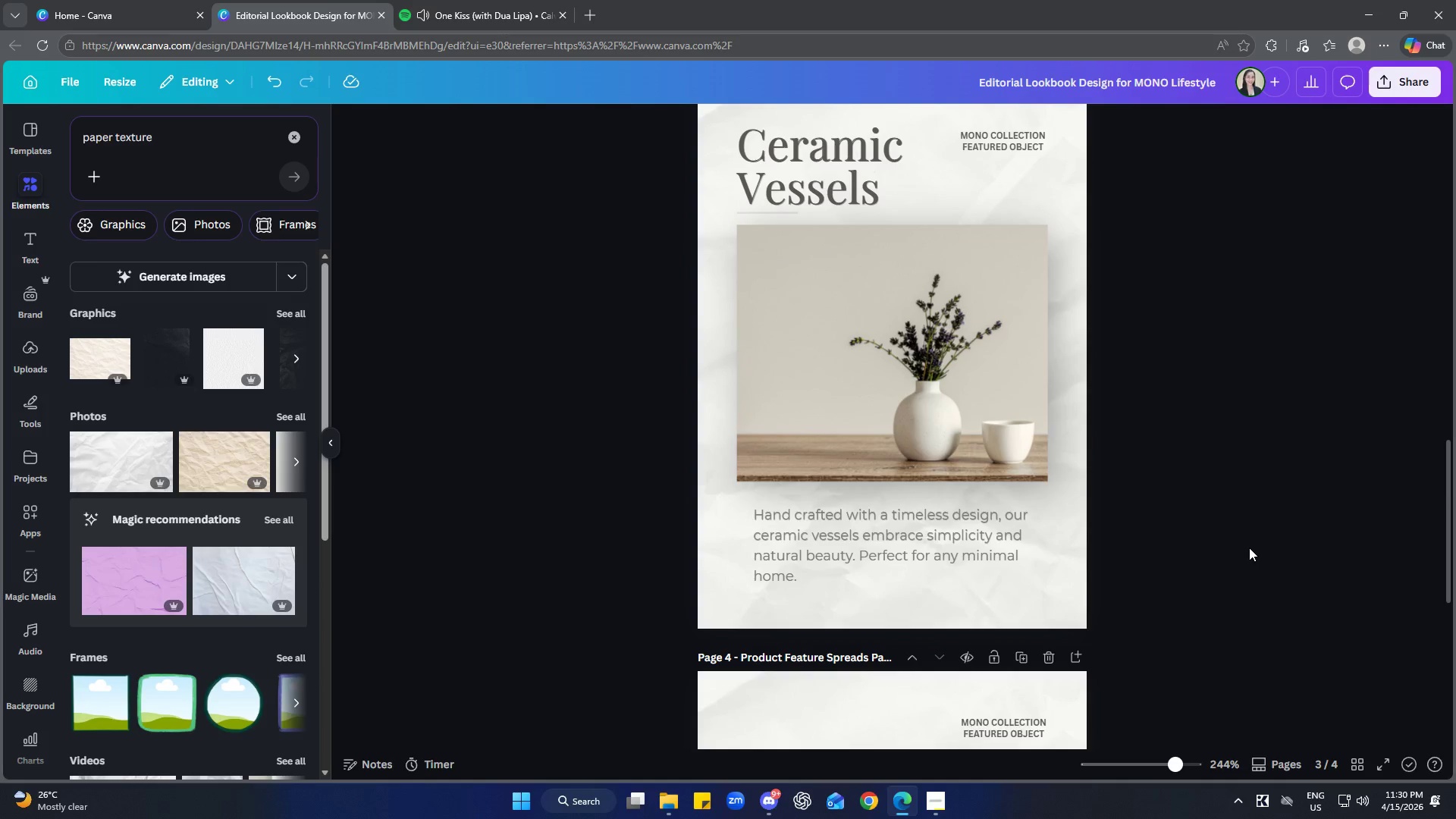 
scroll: coordinate [1251, 545], scroll_direction: up, amount: 1.0
 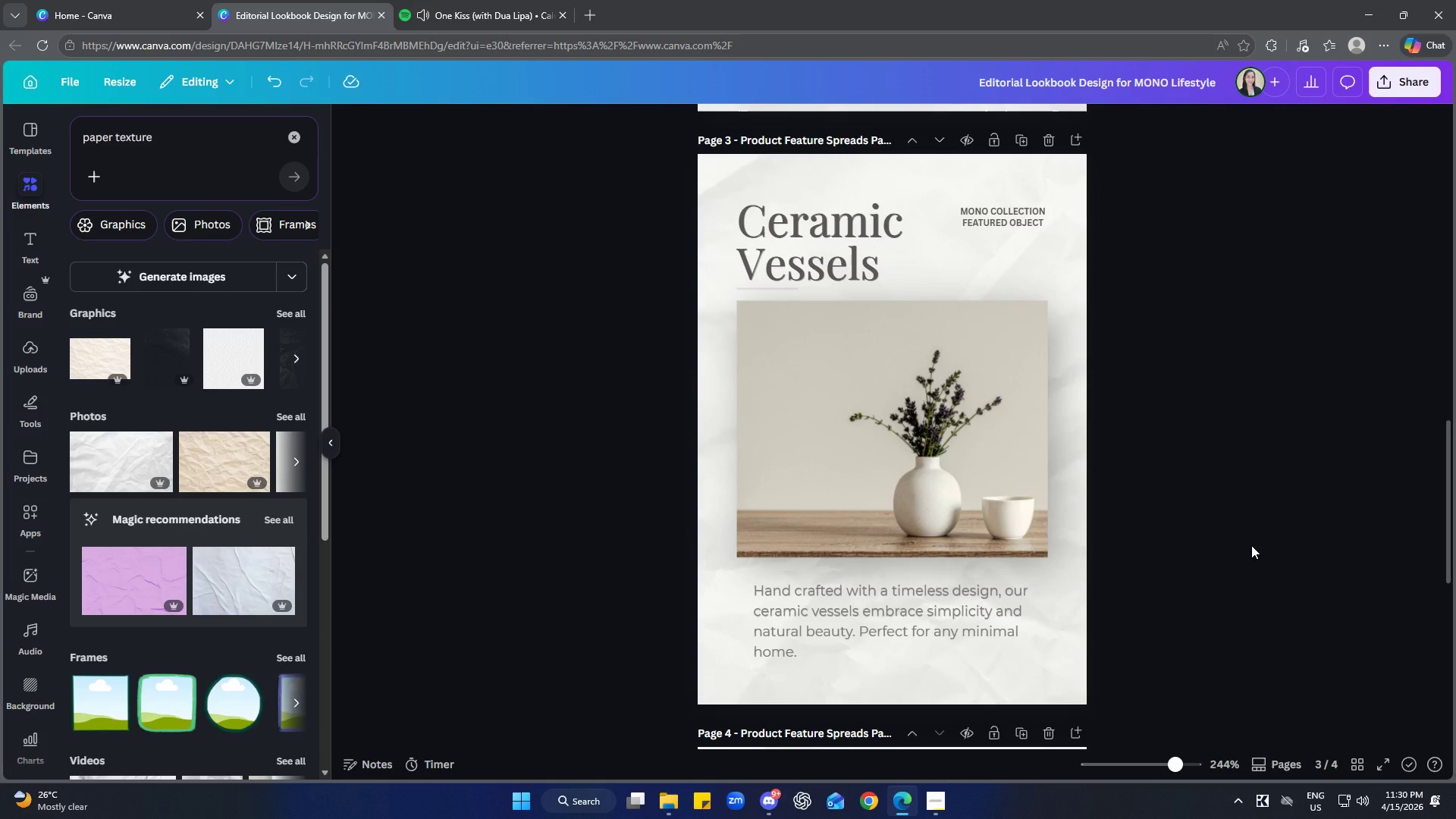 
scroll: coordinate [1251, 545], scroll_direction: down, amount: 8.0
 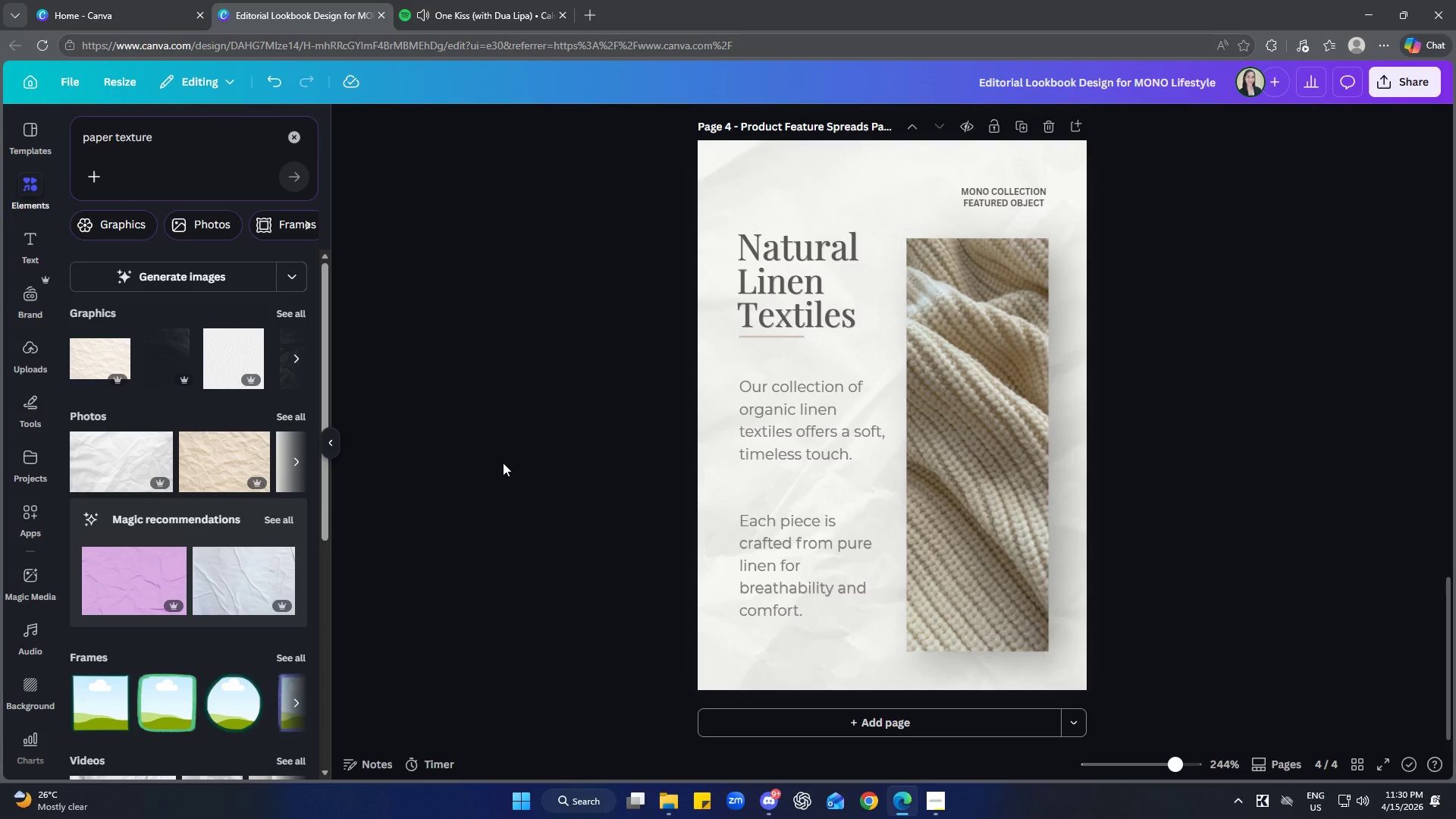 
left_click([301, 419])
 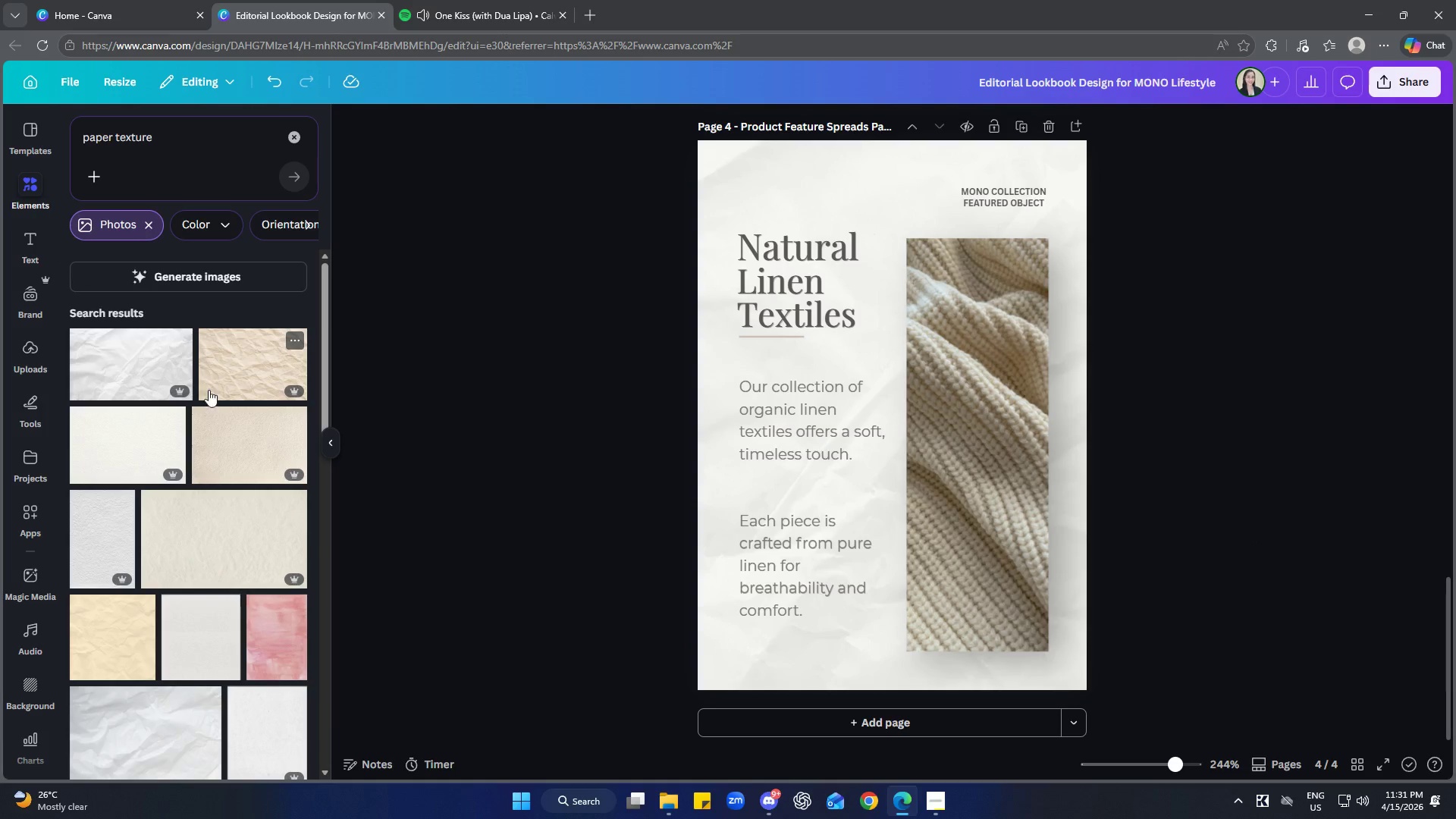 
left_click([111, 554])
 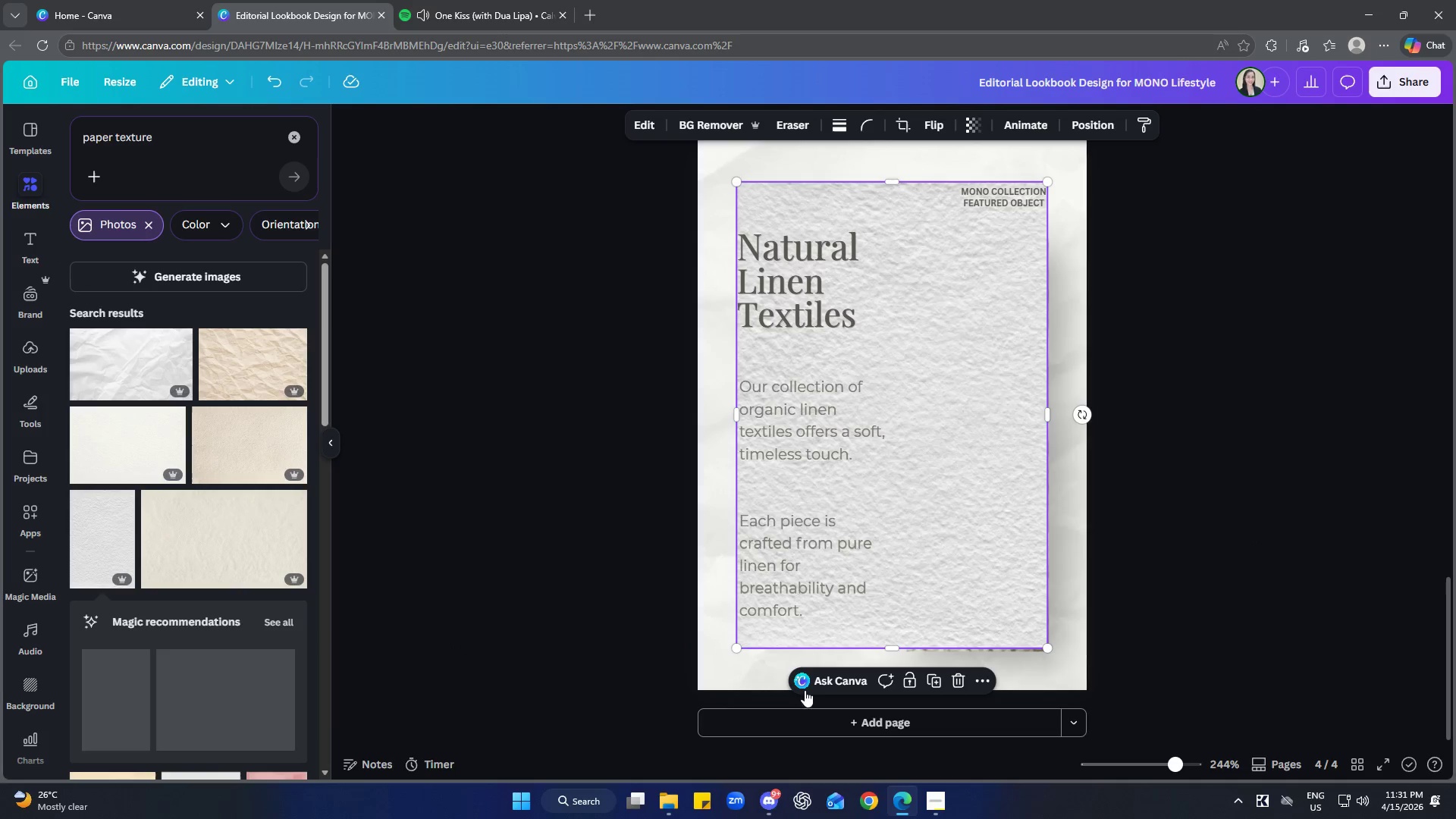 
right_click([880, 589])
 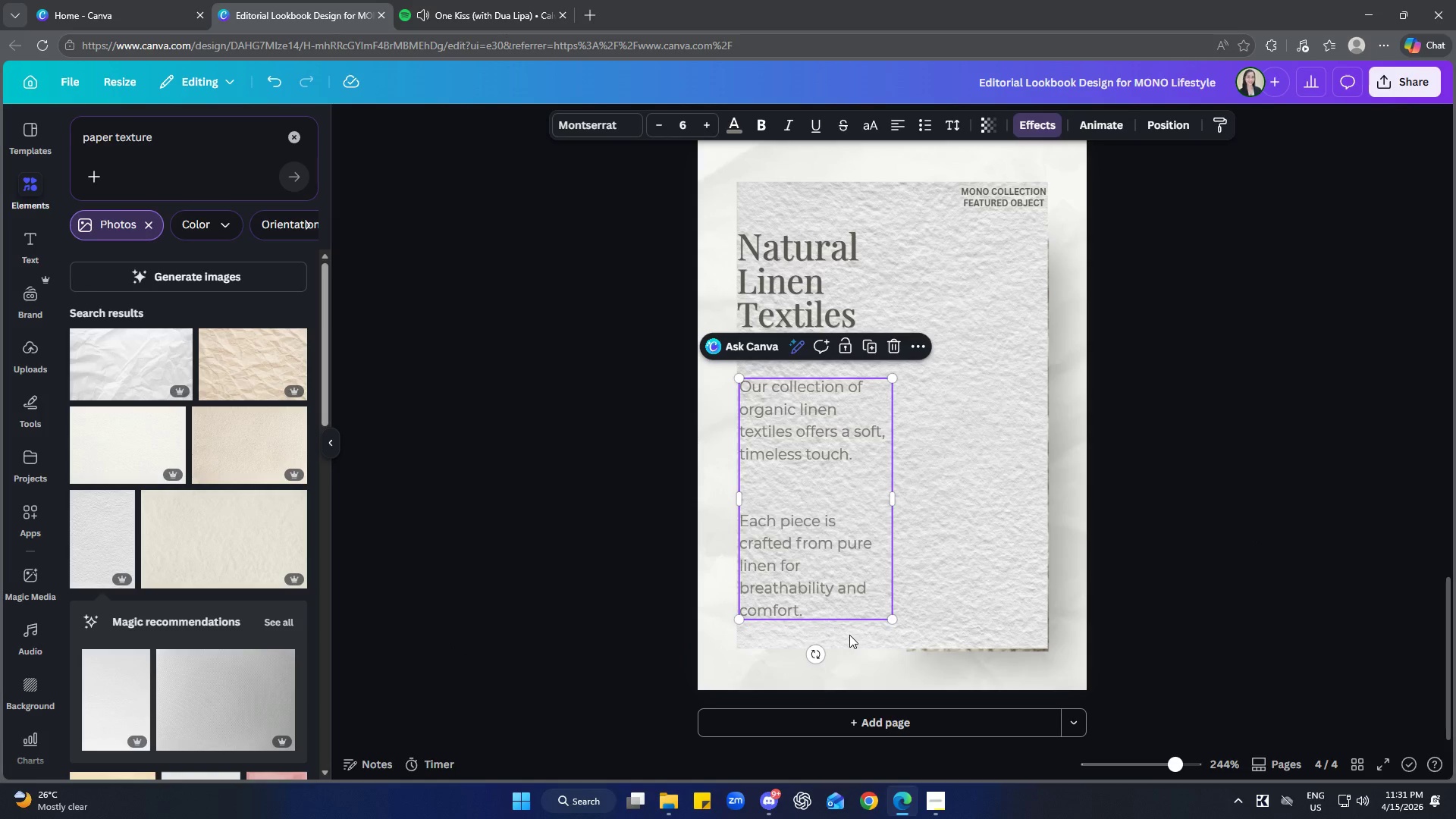 
left_click([940, 610])
 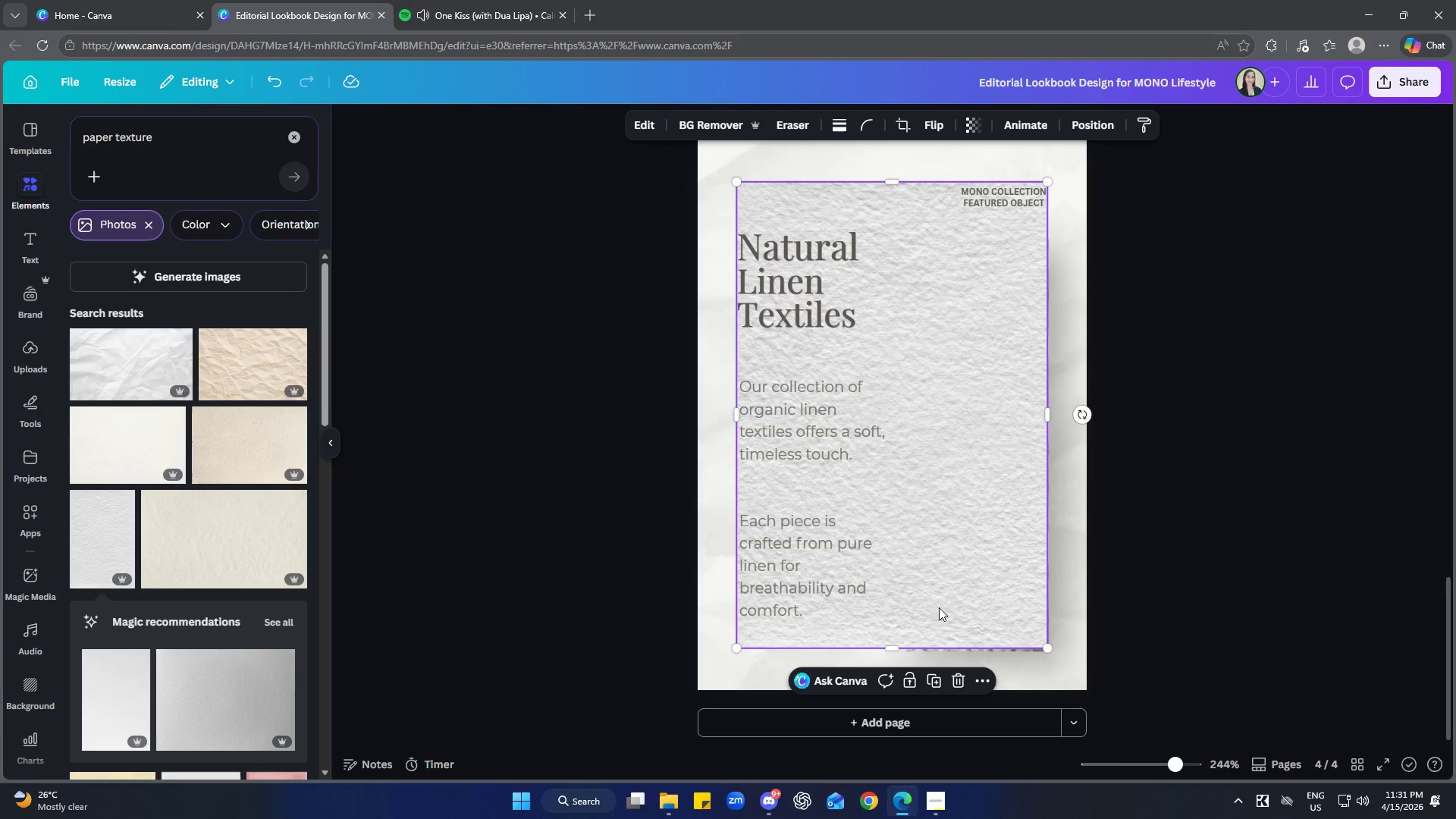 
right_click([933, 602])
 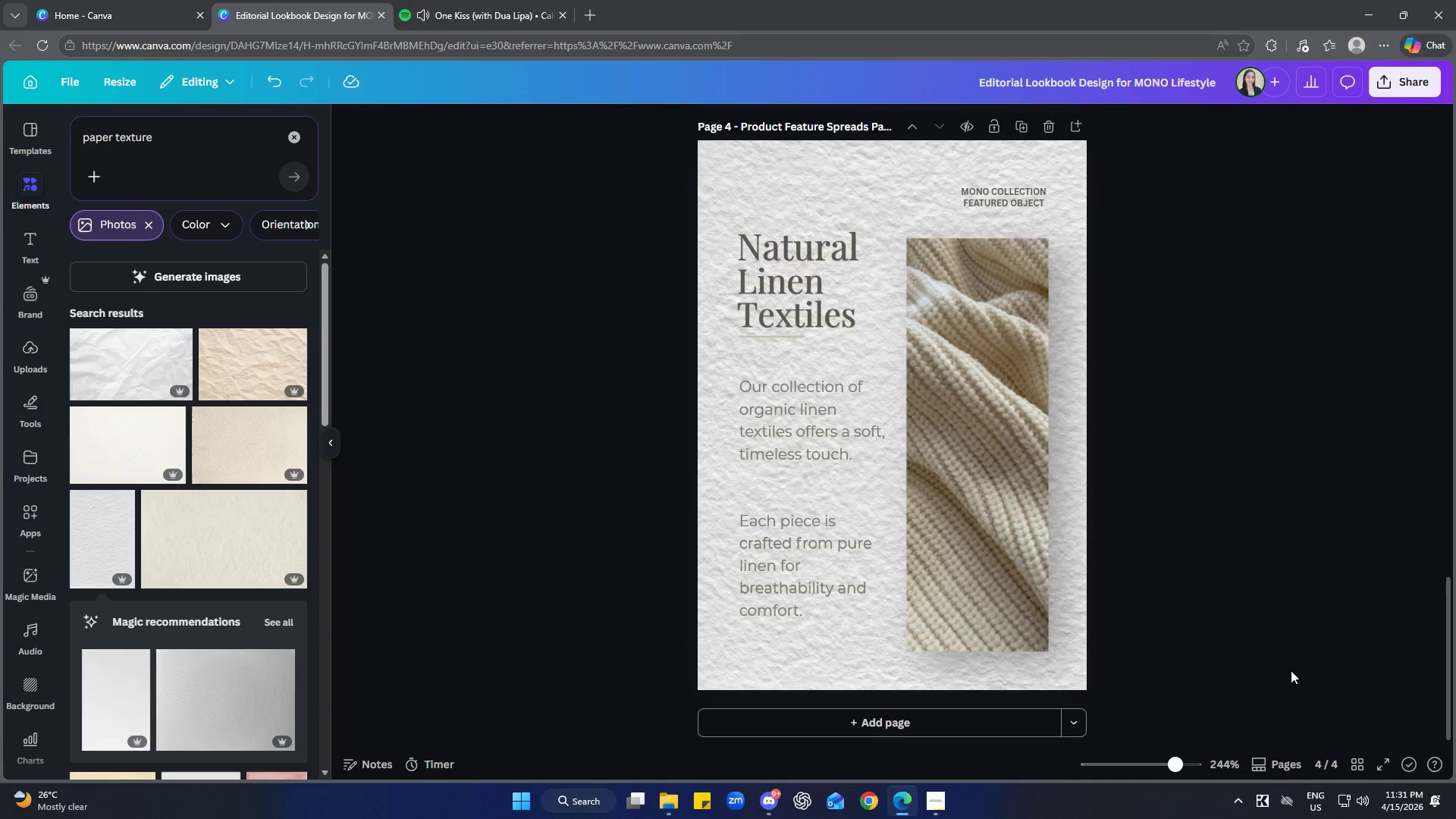 
key(Control+Z)
 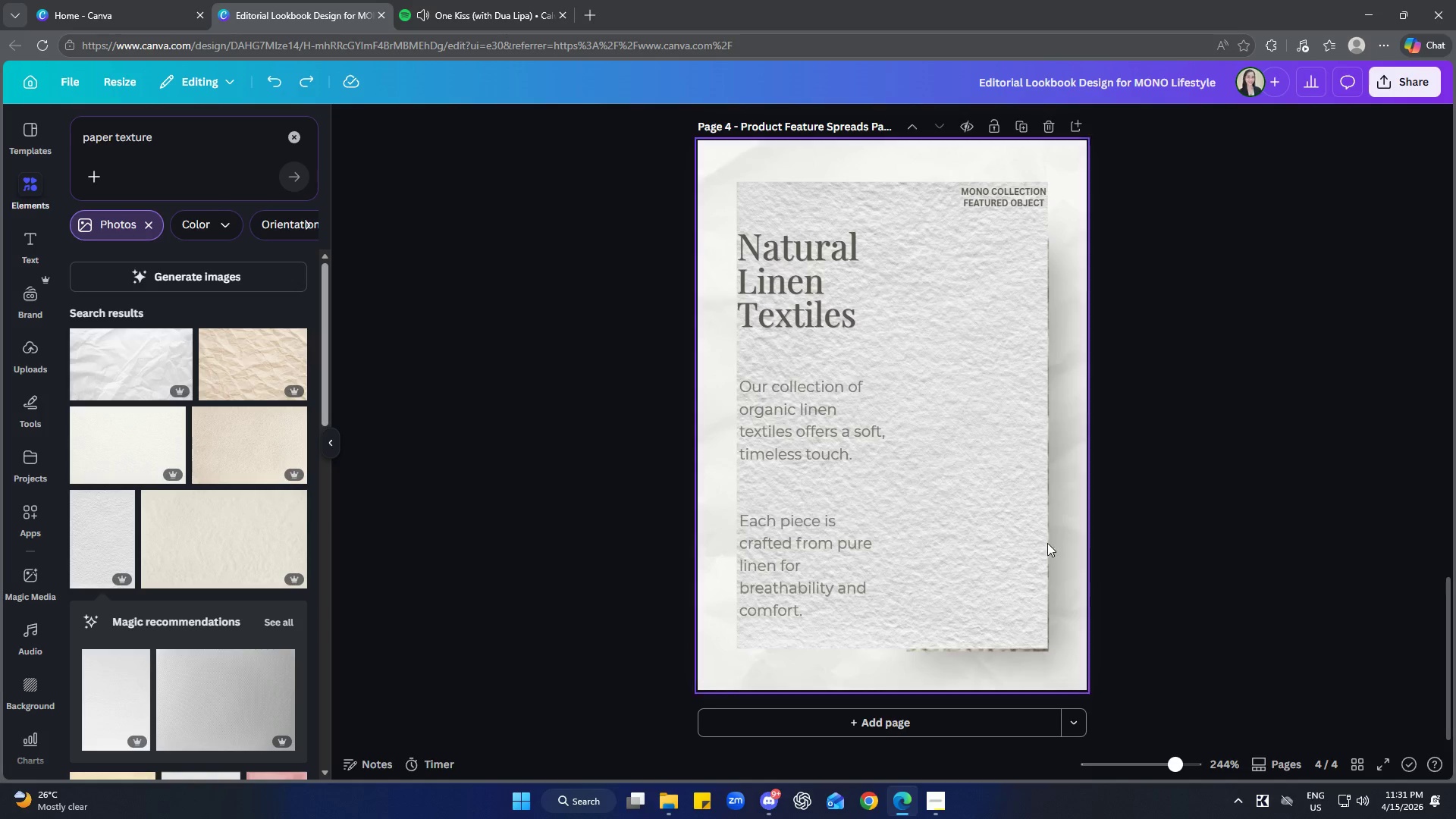 
left_click([970, 501])
 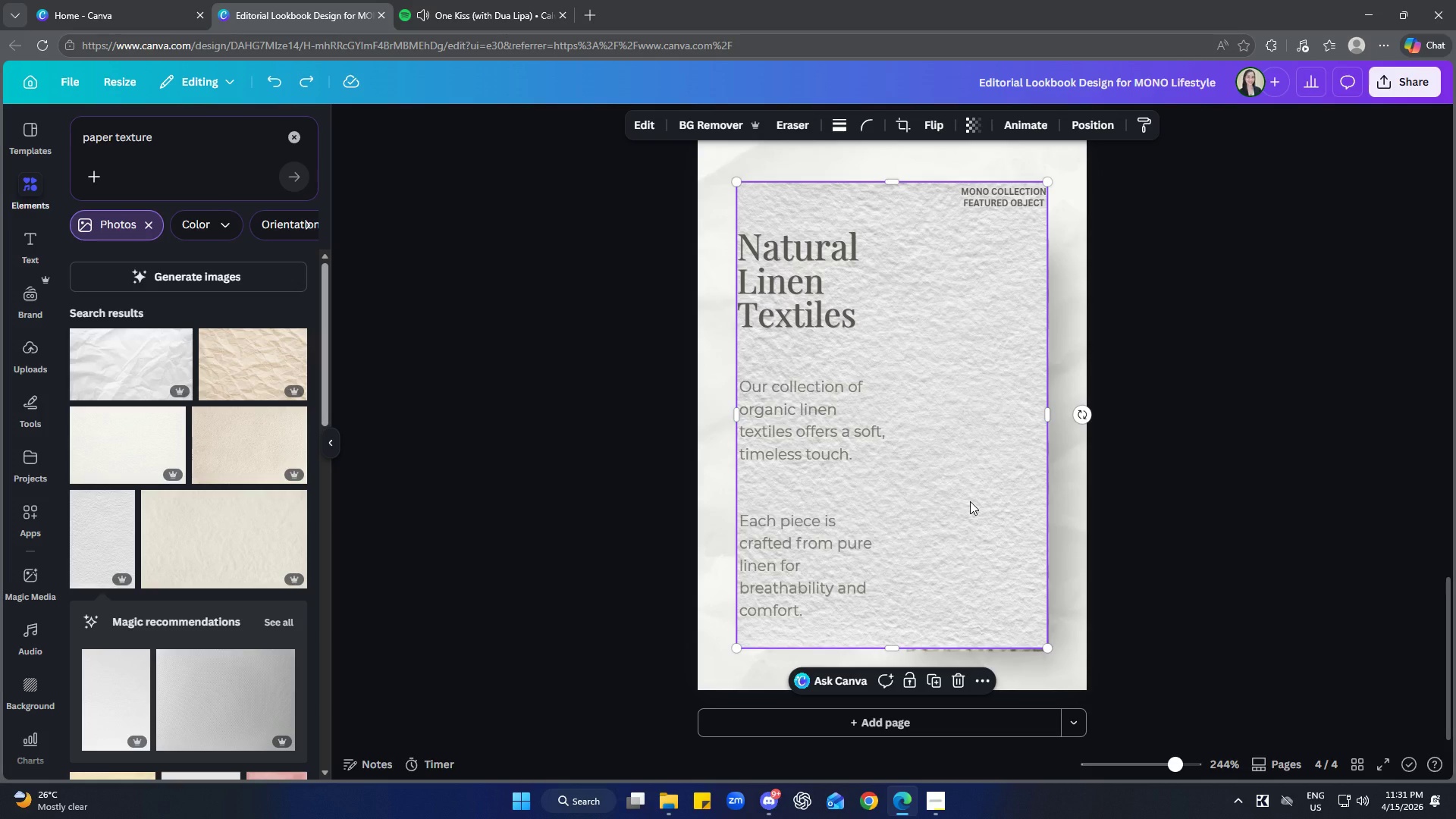 
key(Home)
 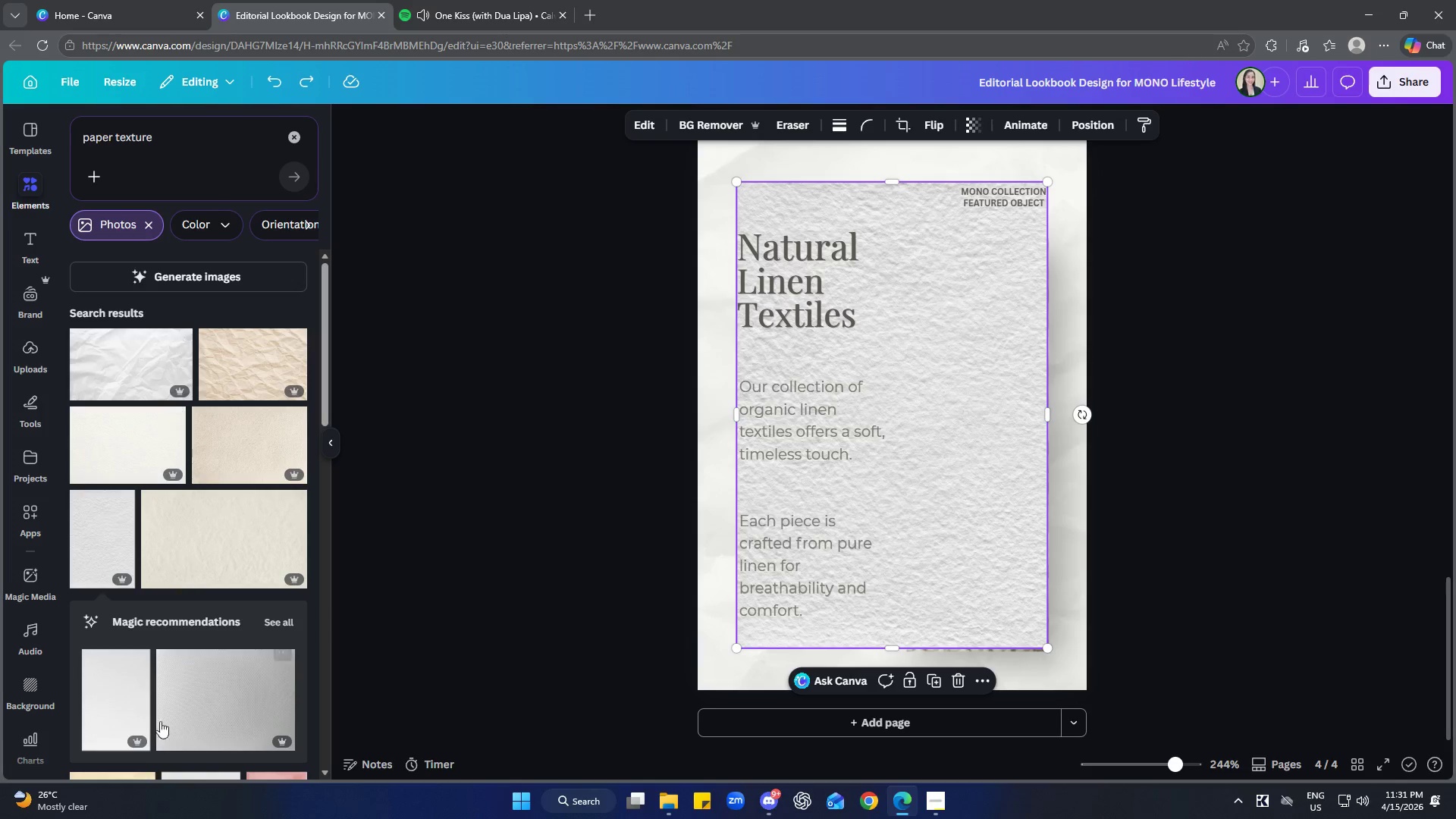 
left_click([108, 462])
 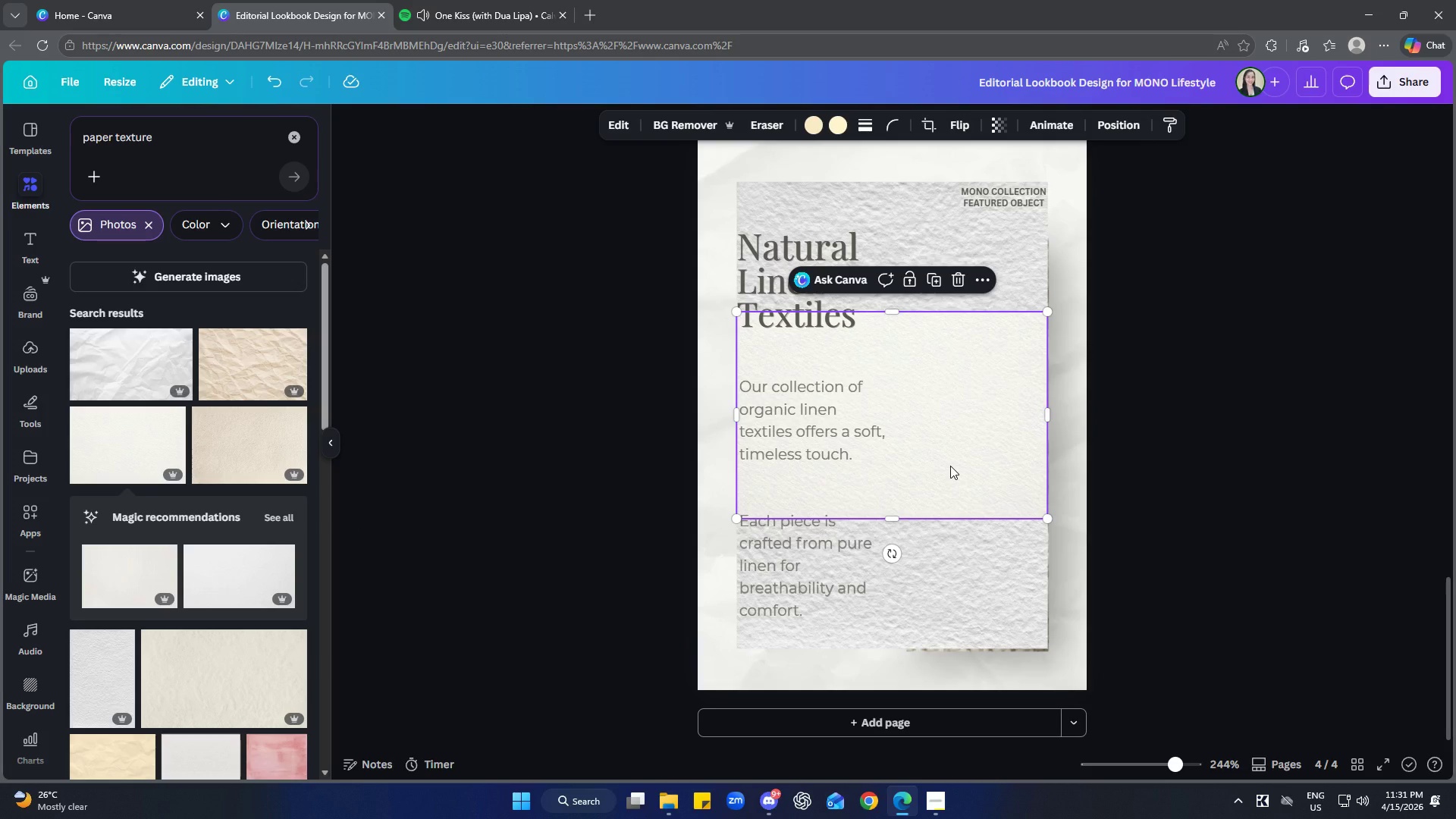 
key(Delete)
 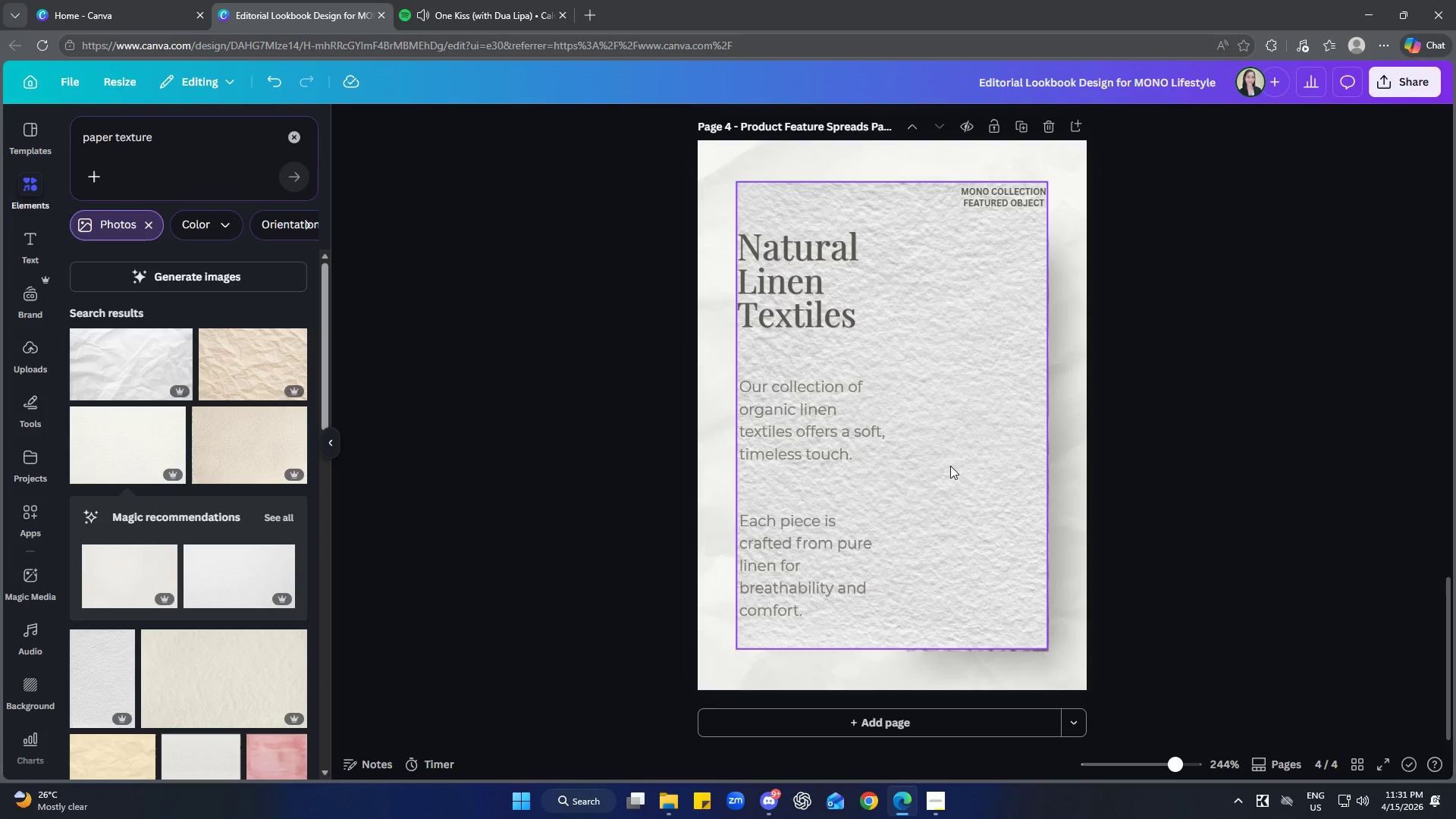 
key(Delete)
 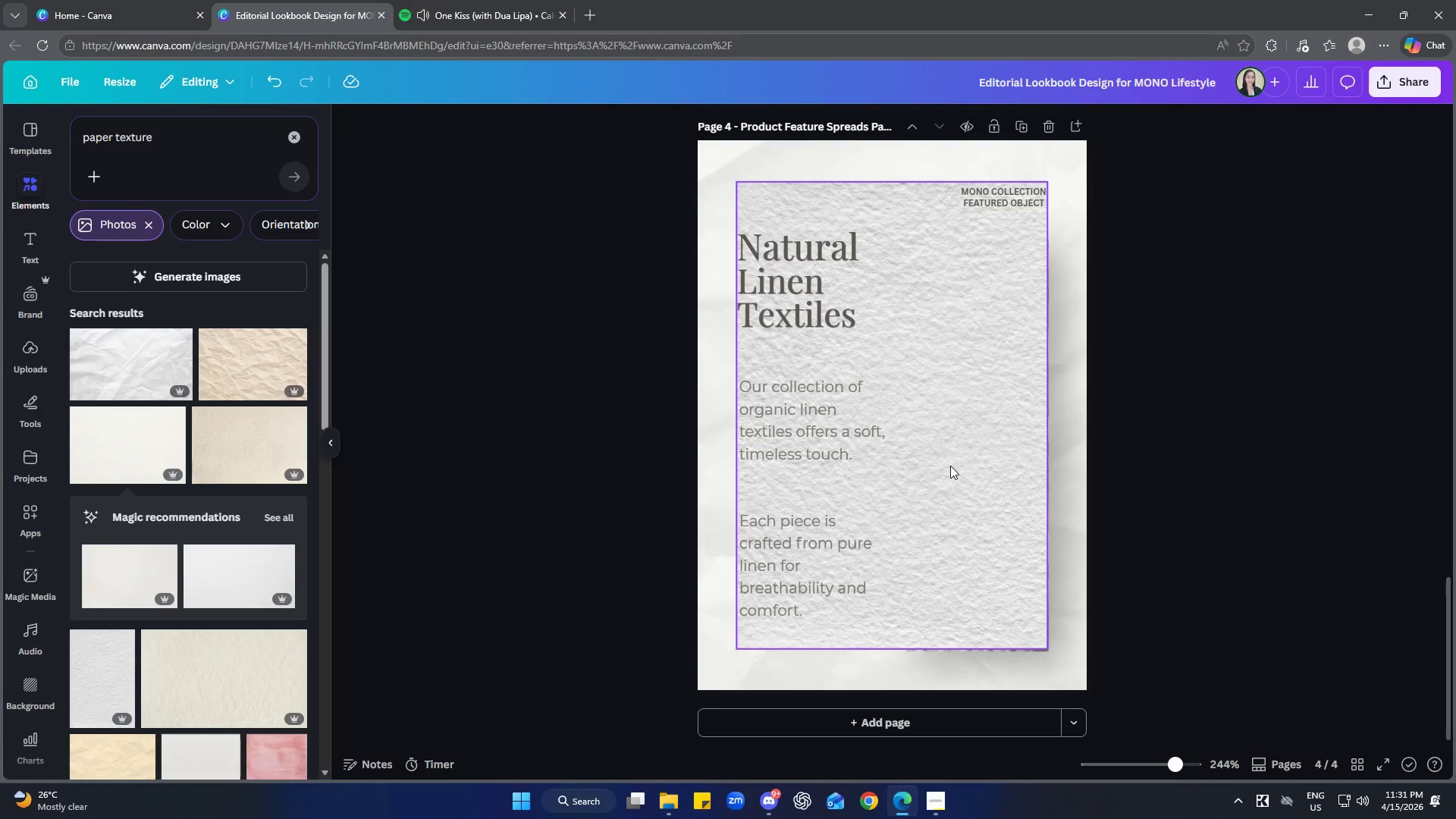 
left_click([950, 466])
 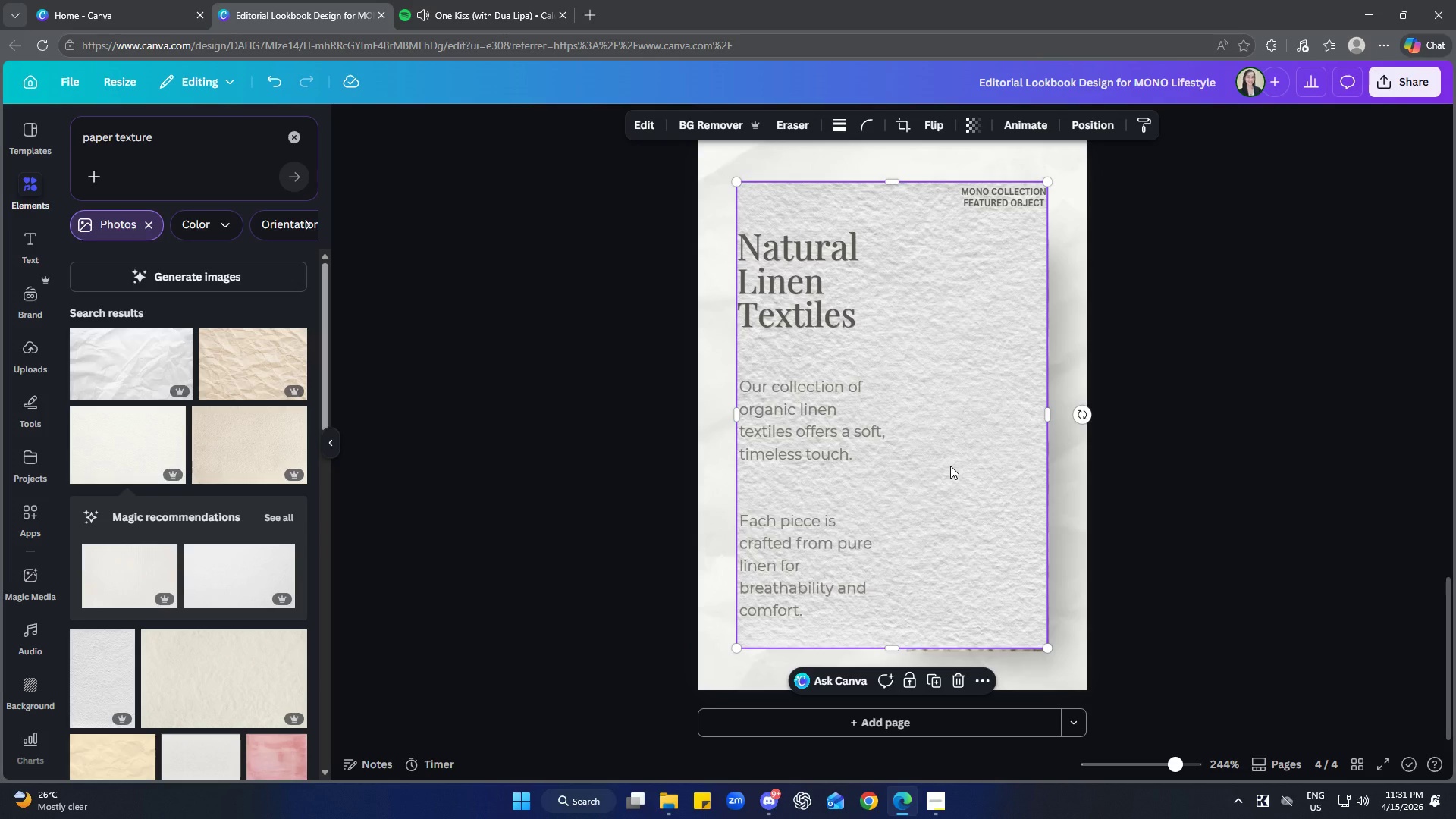 
key(Delete)
 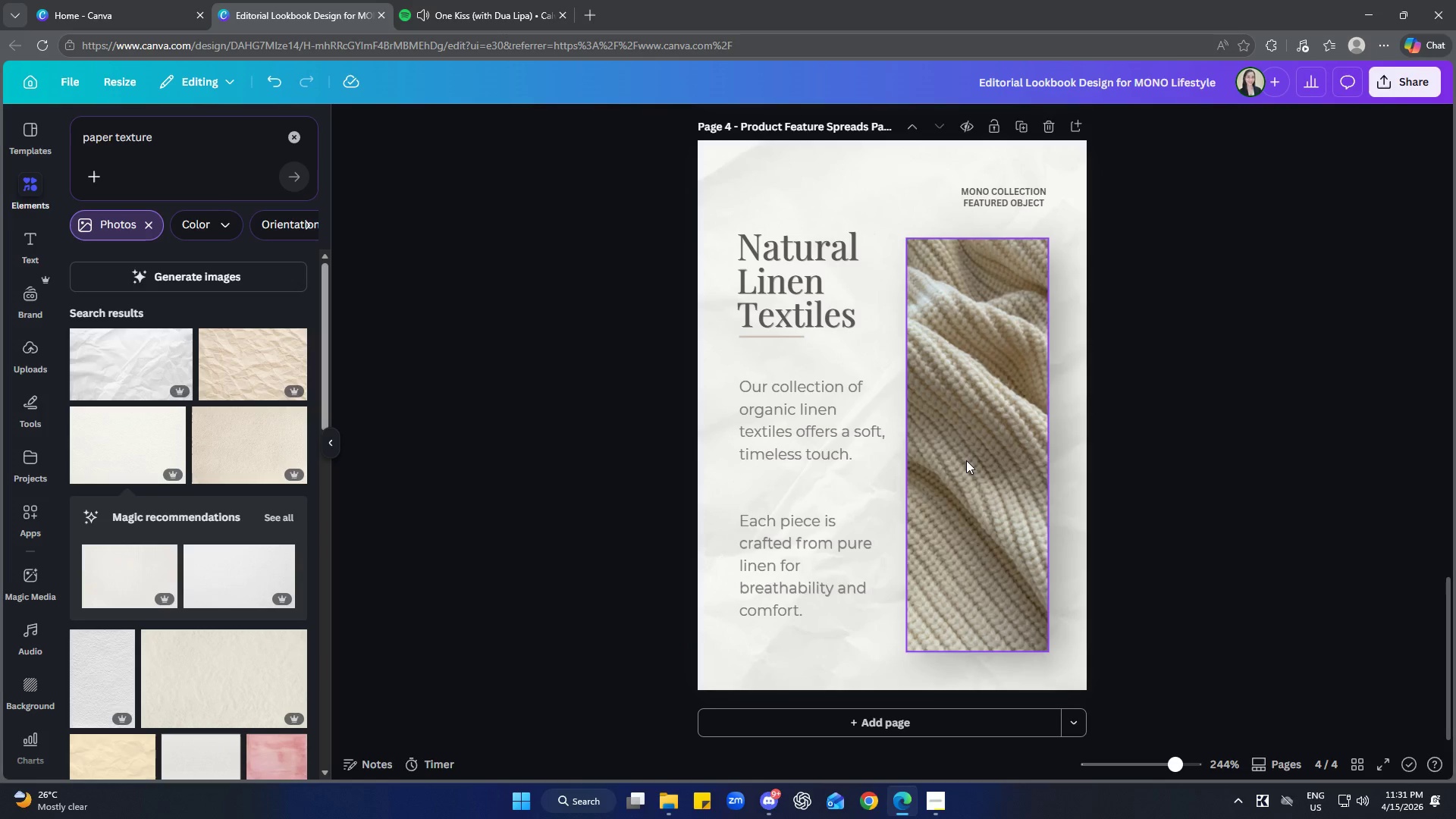 
left_click_drag(start_coordinate=[1200, 497], to_coordinate=[1205, 497])
 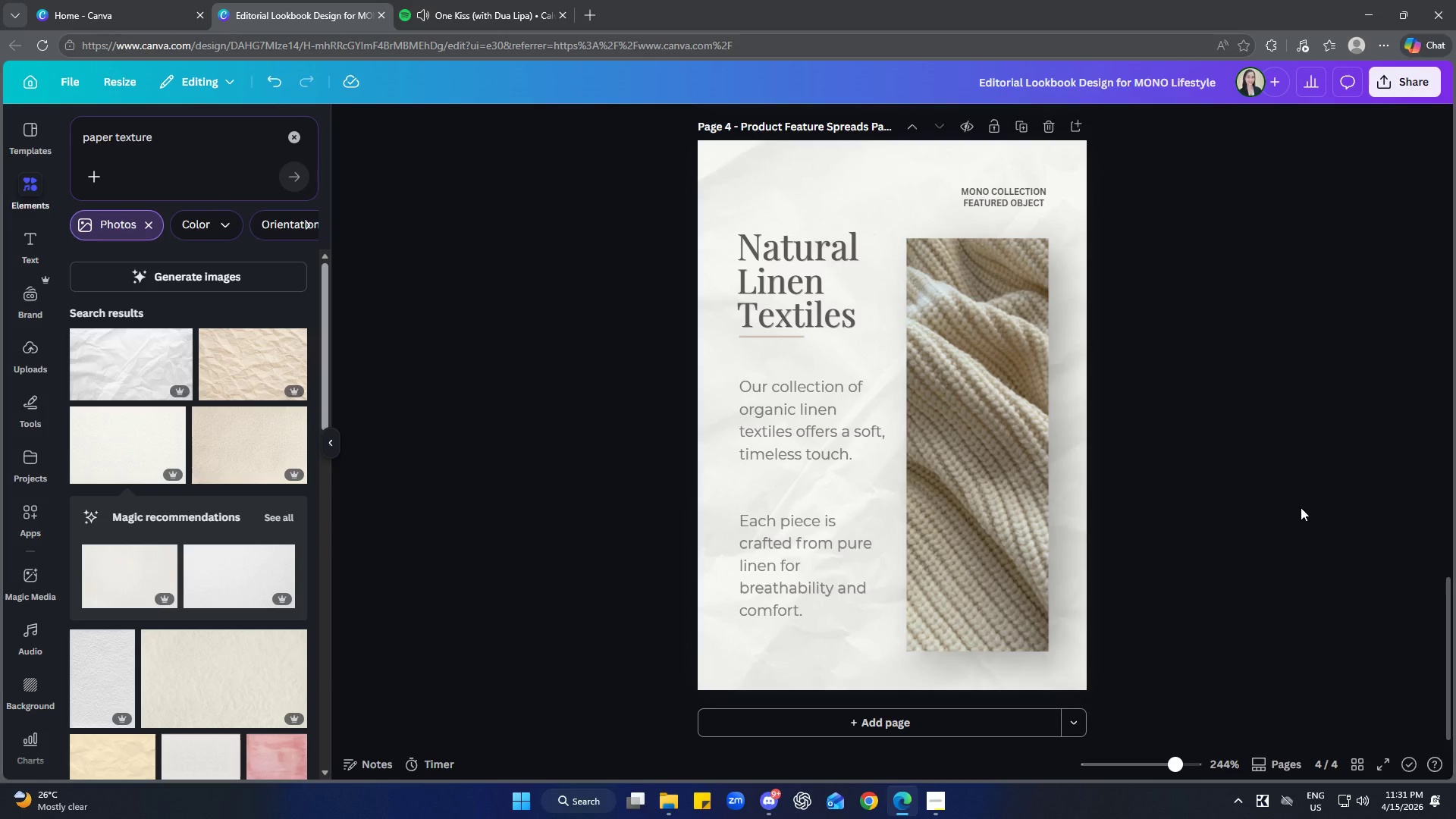 
wait(17.45)
 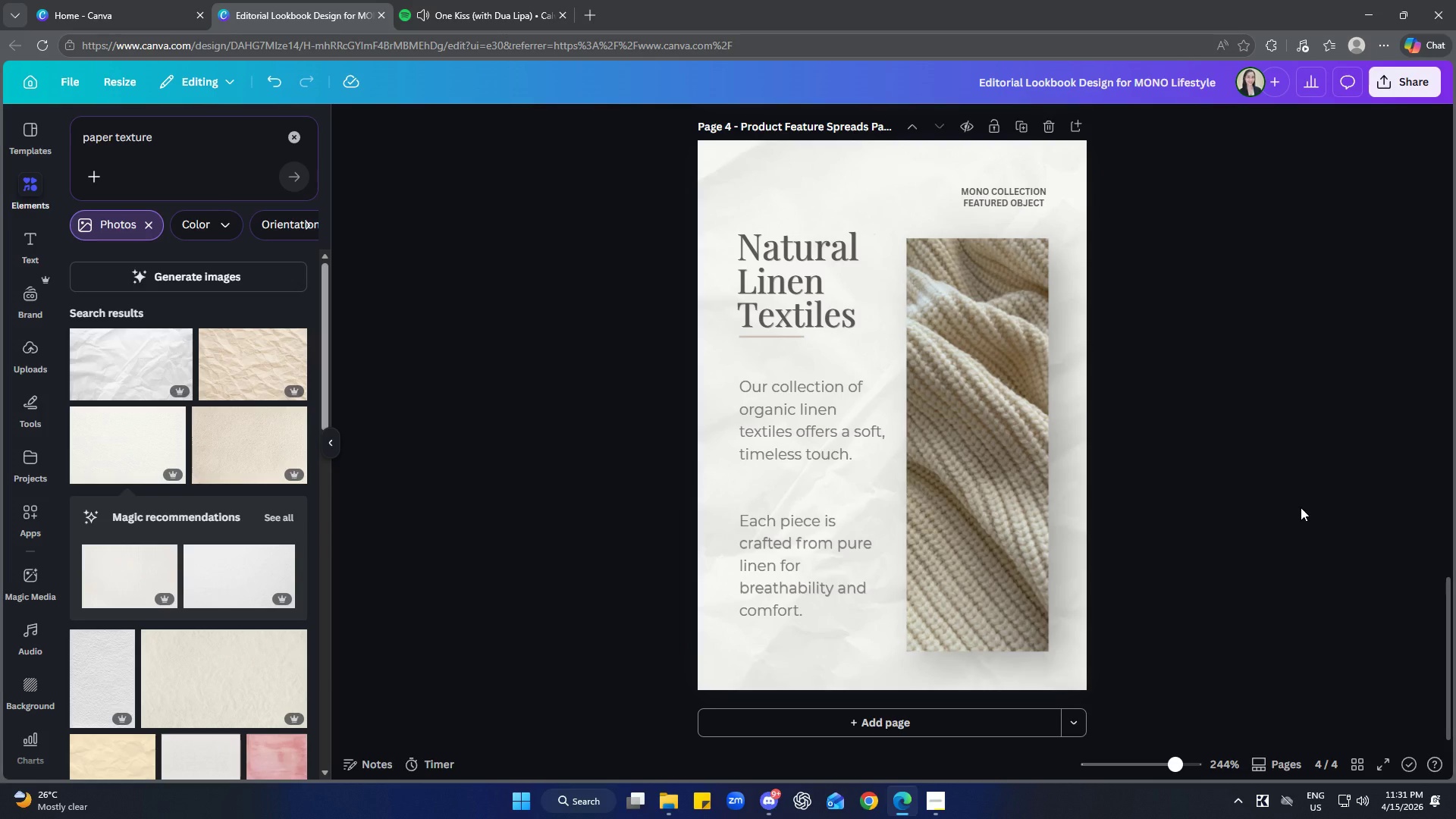 
scroll: coordinate [119, 551], scroll_direction: down, amount: 2.0
 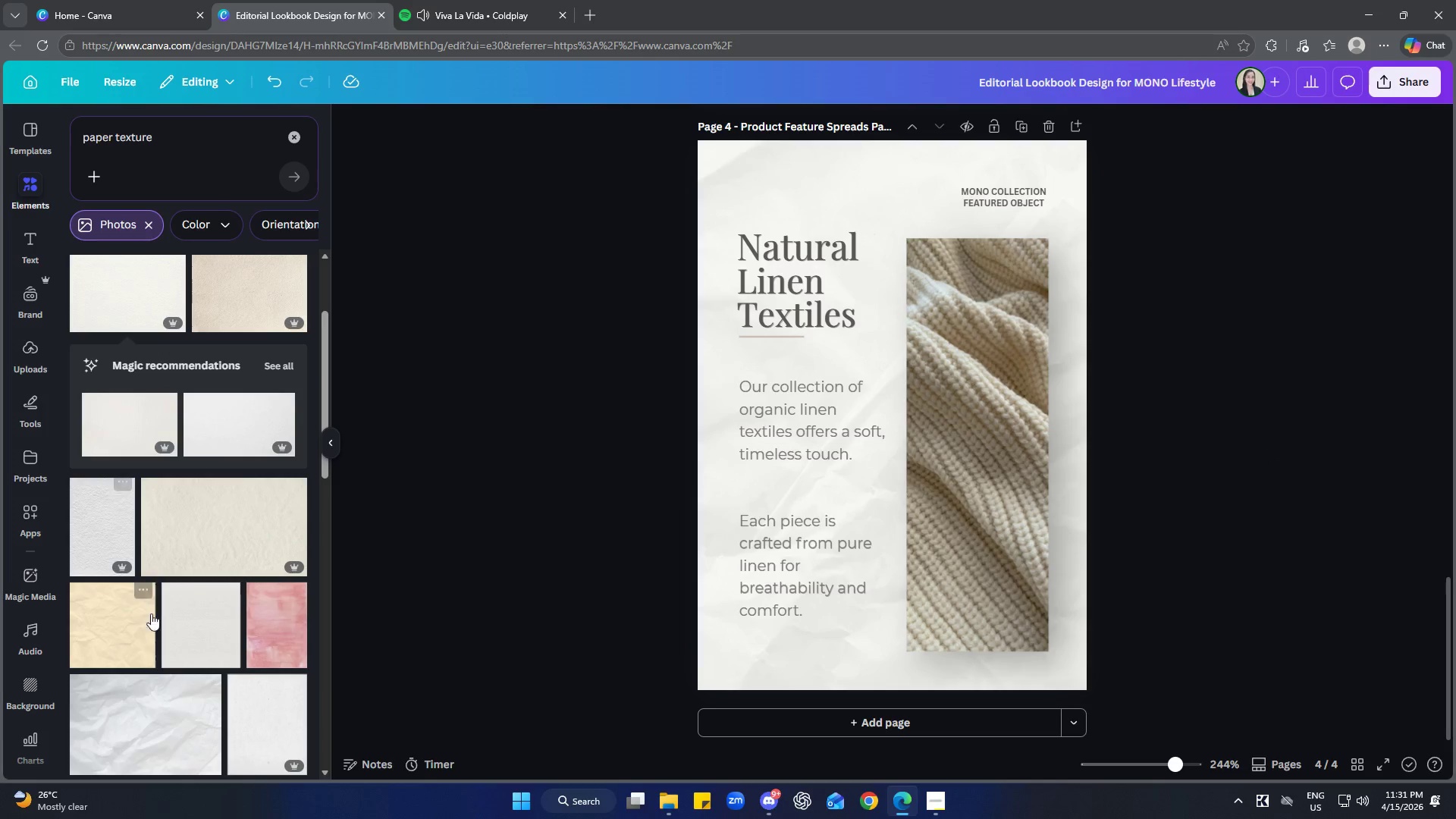 
left_click([193, 639])
 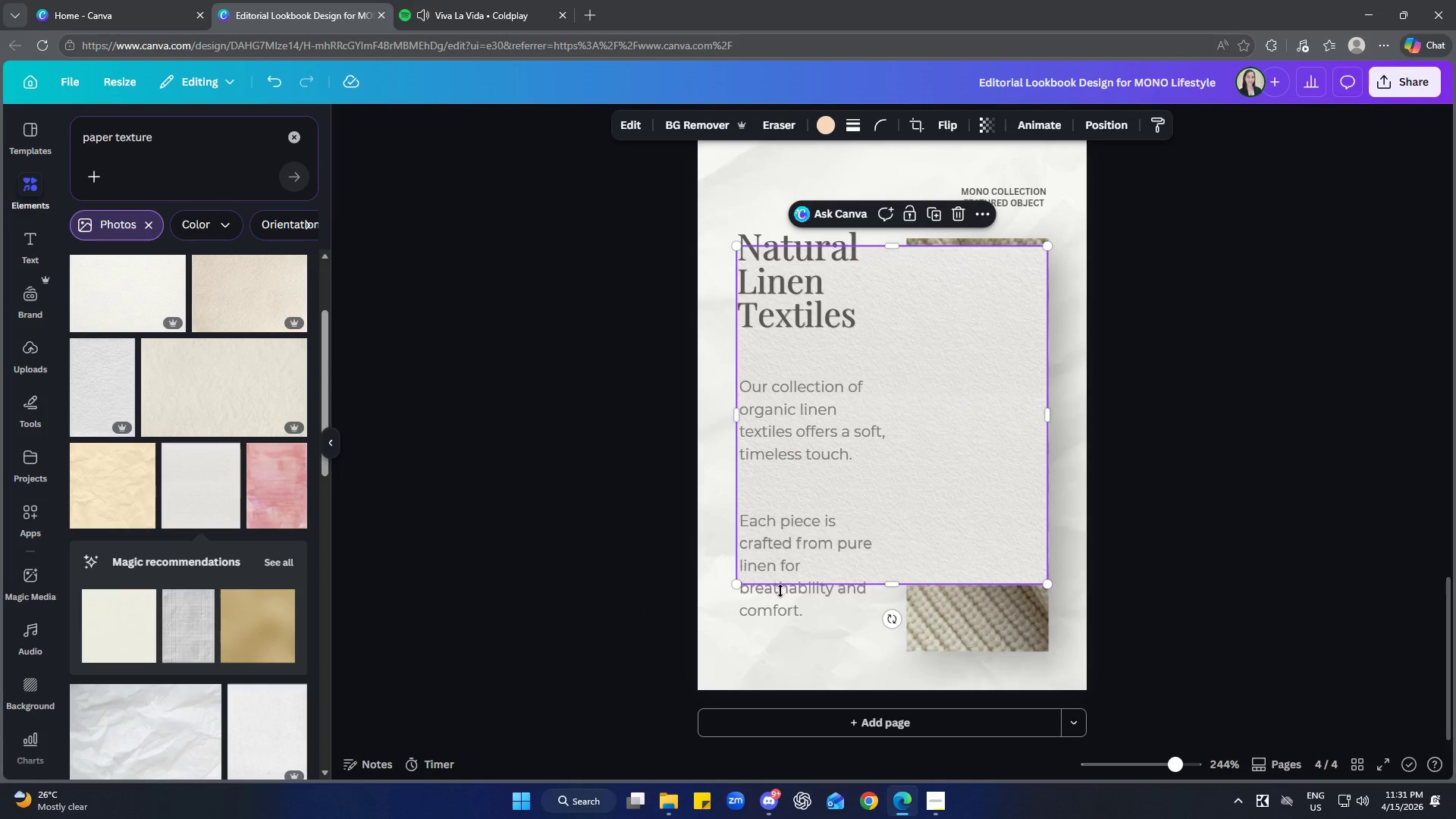 
left_click_drag(start_coordinate=[927, 442], to_coordinate=[890, 542])
 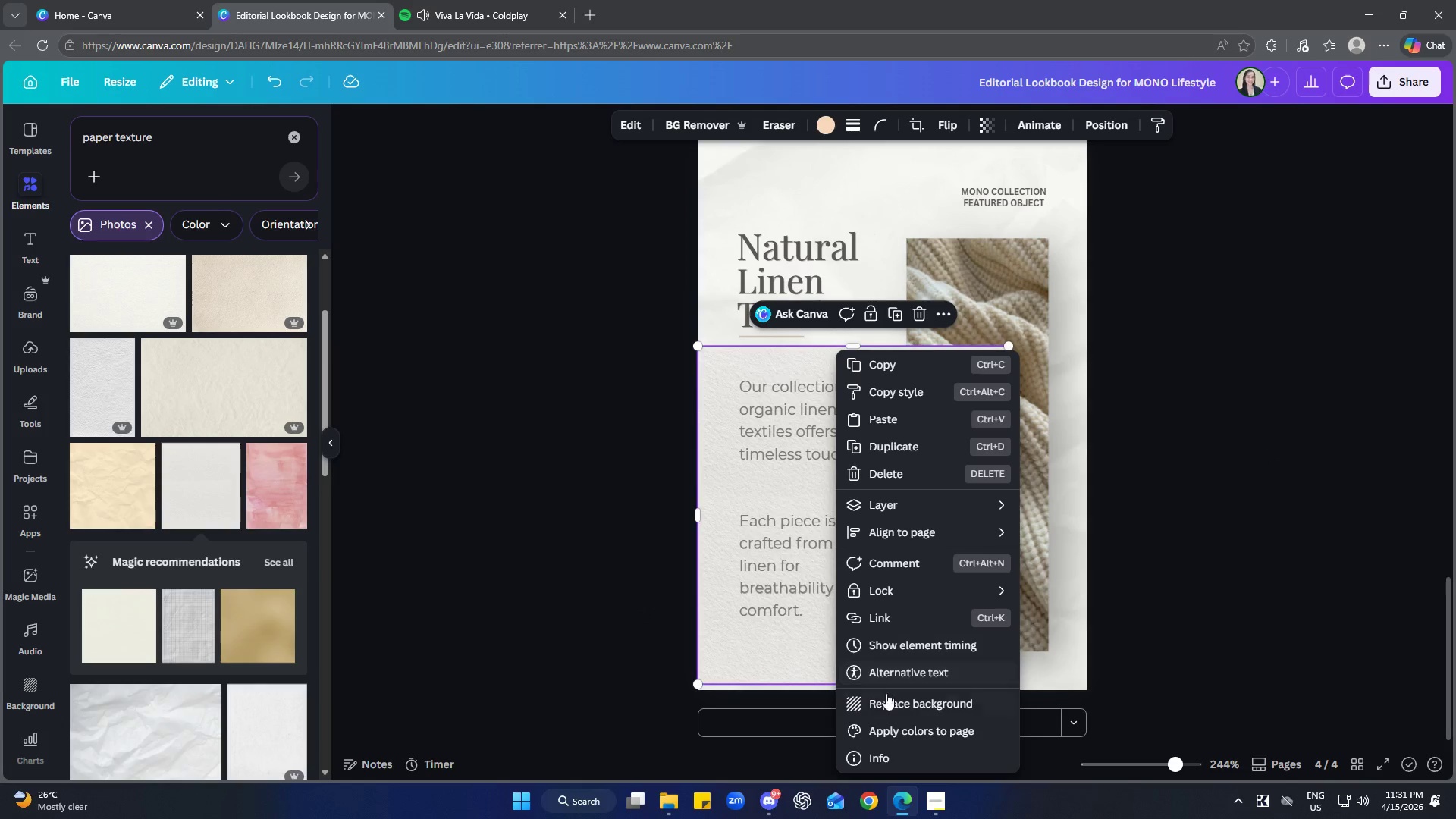 
left_click([888, 700])
 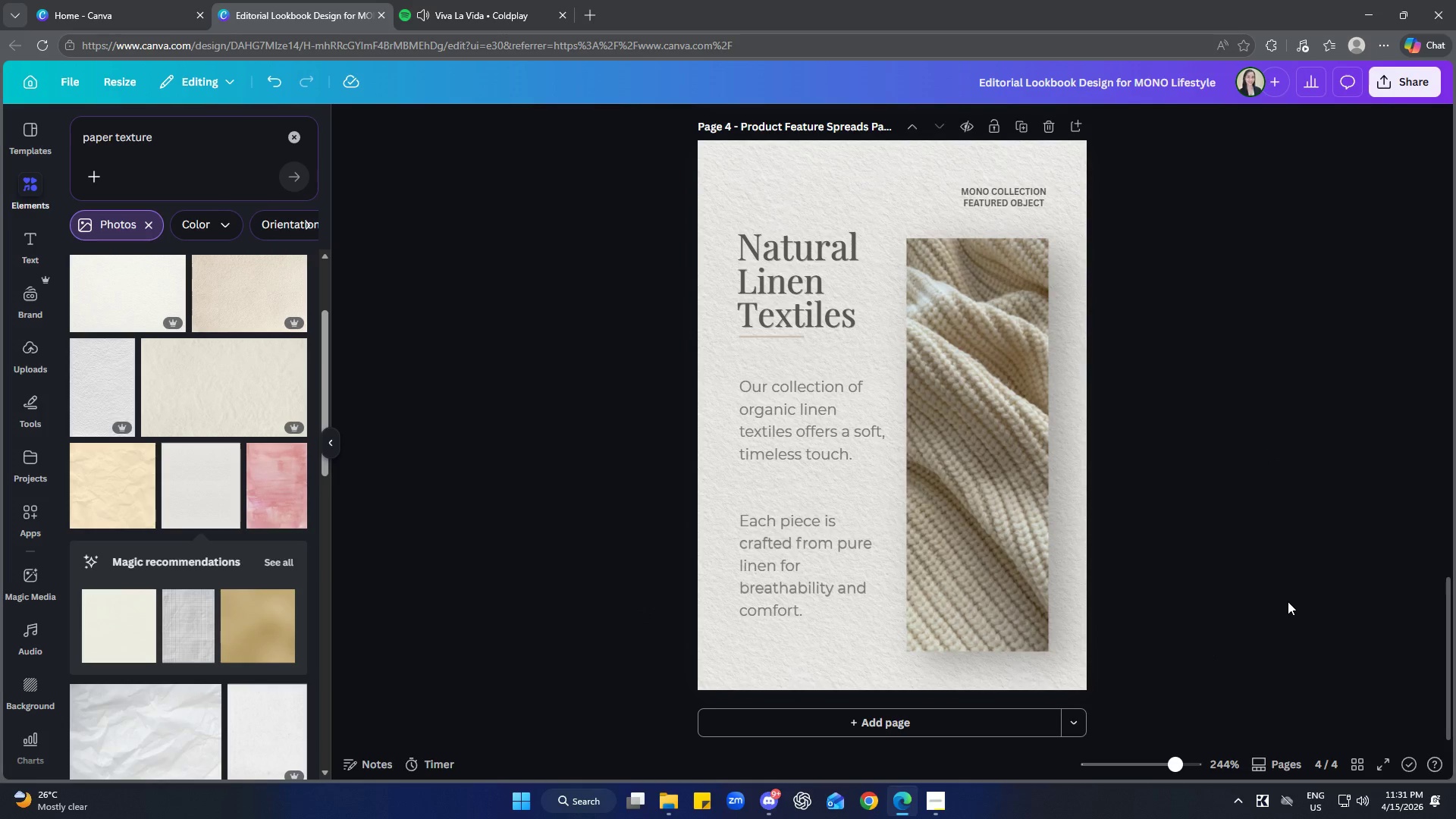 
right_click([839, 656])
 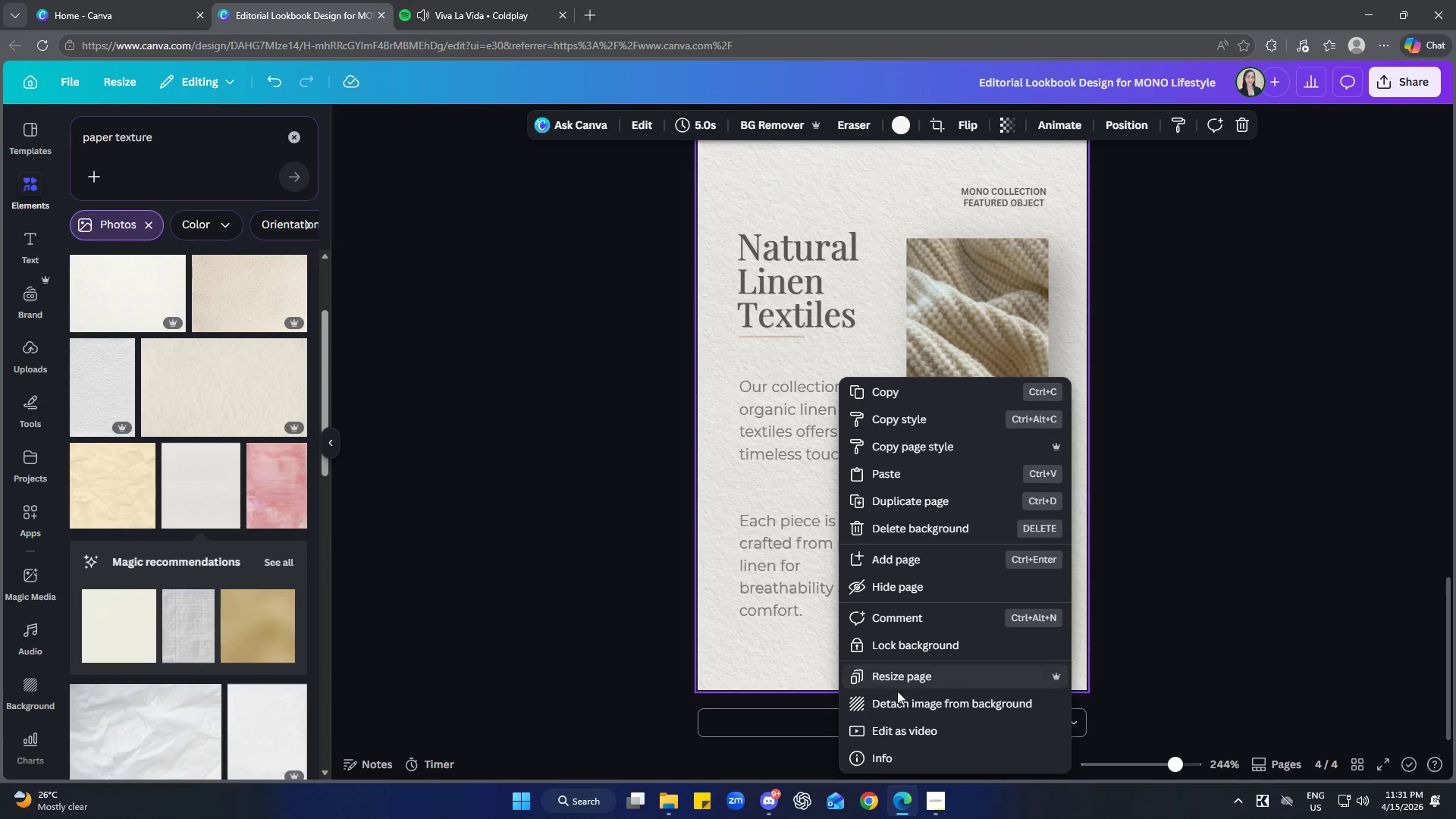 
left_click([908, 708])
 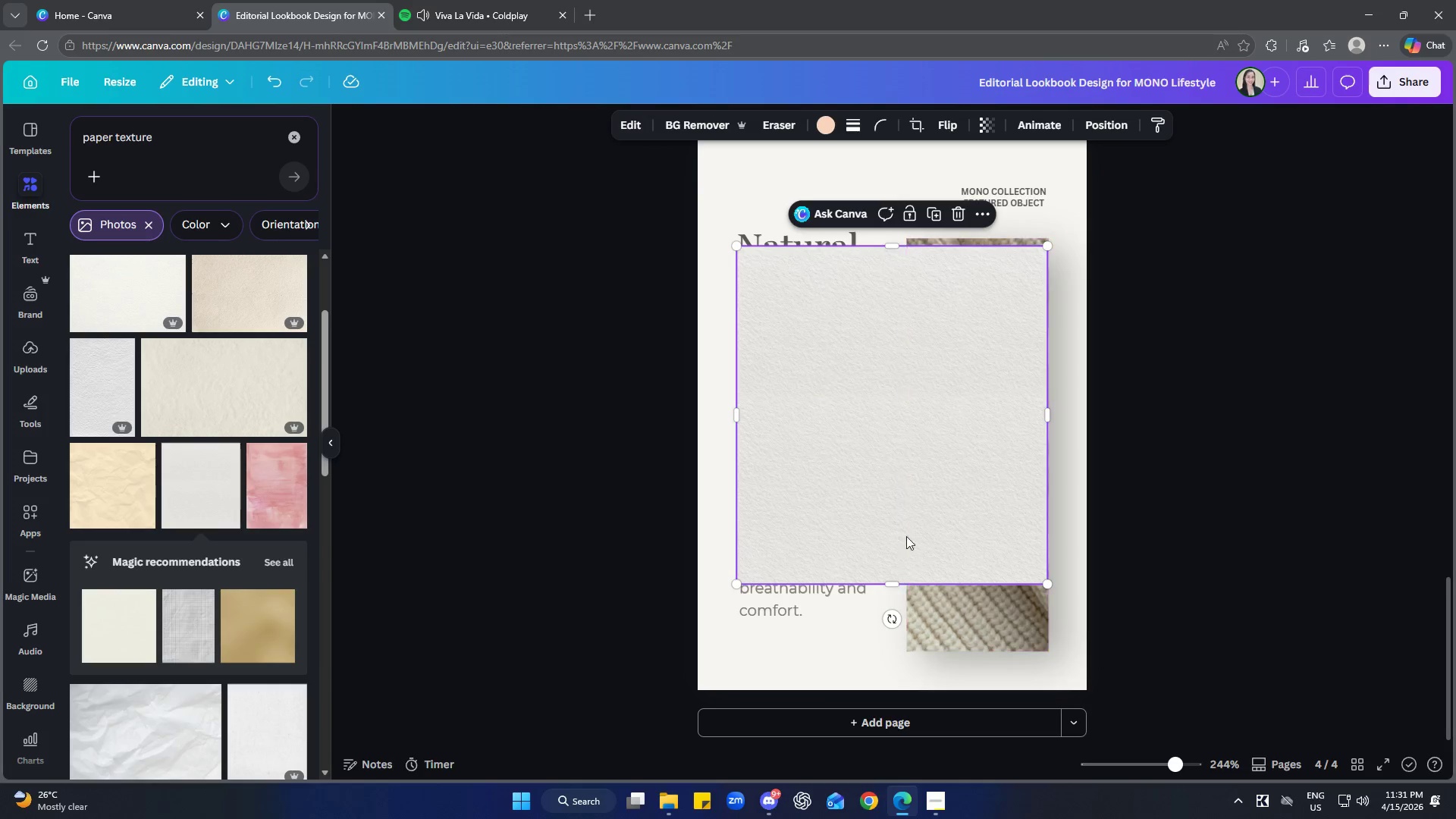 
left_click([902, 519])
 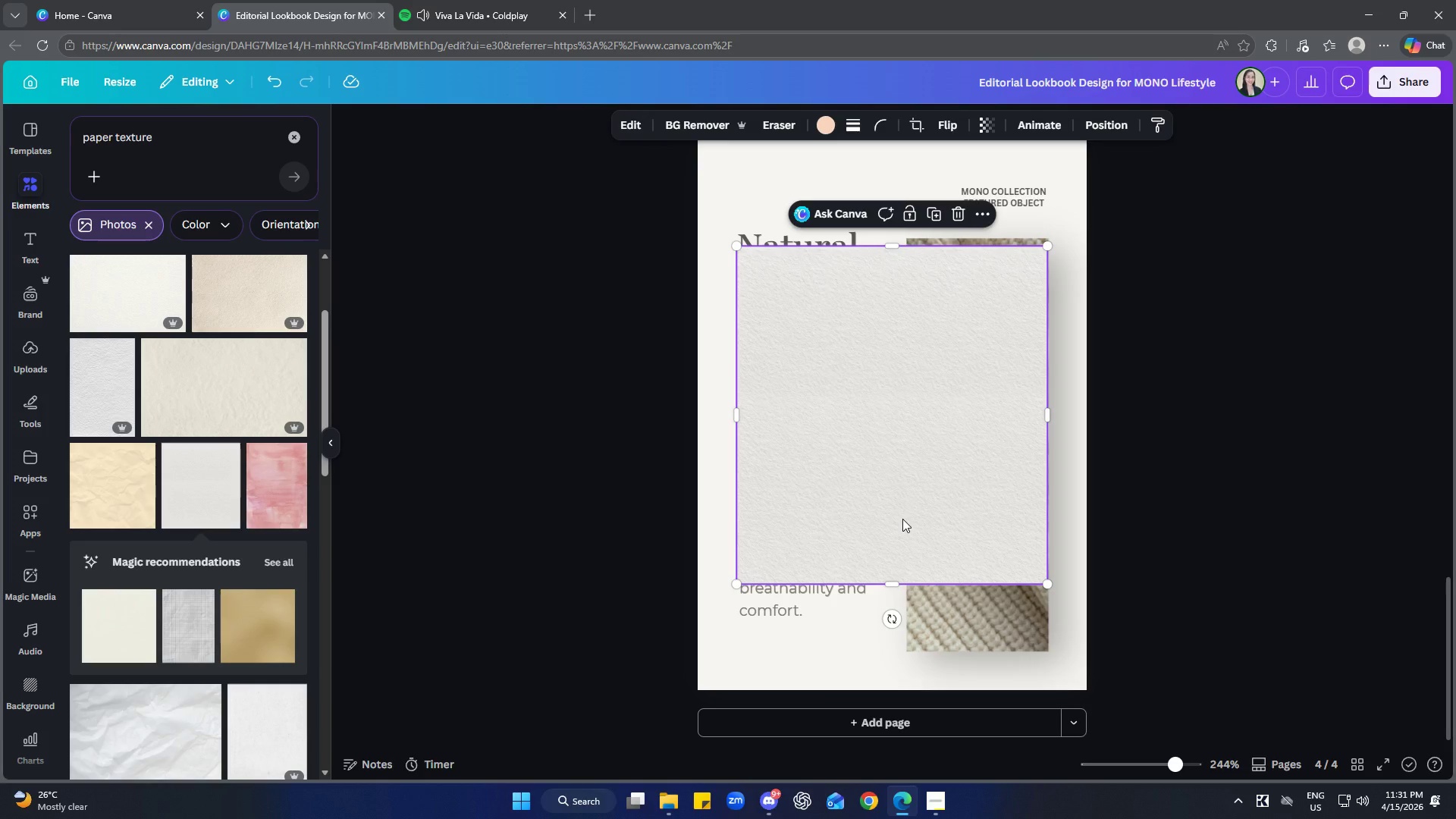 
key(Delete)
 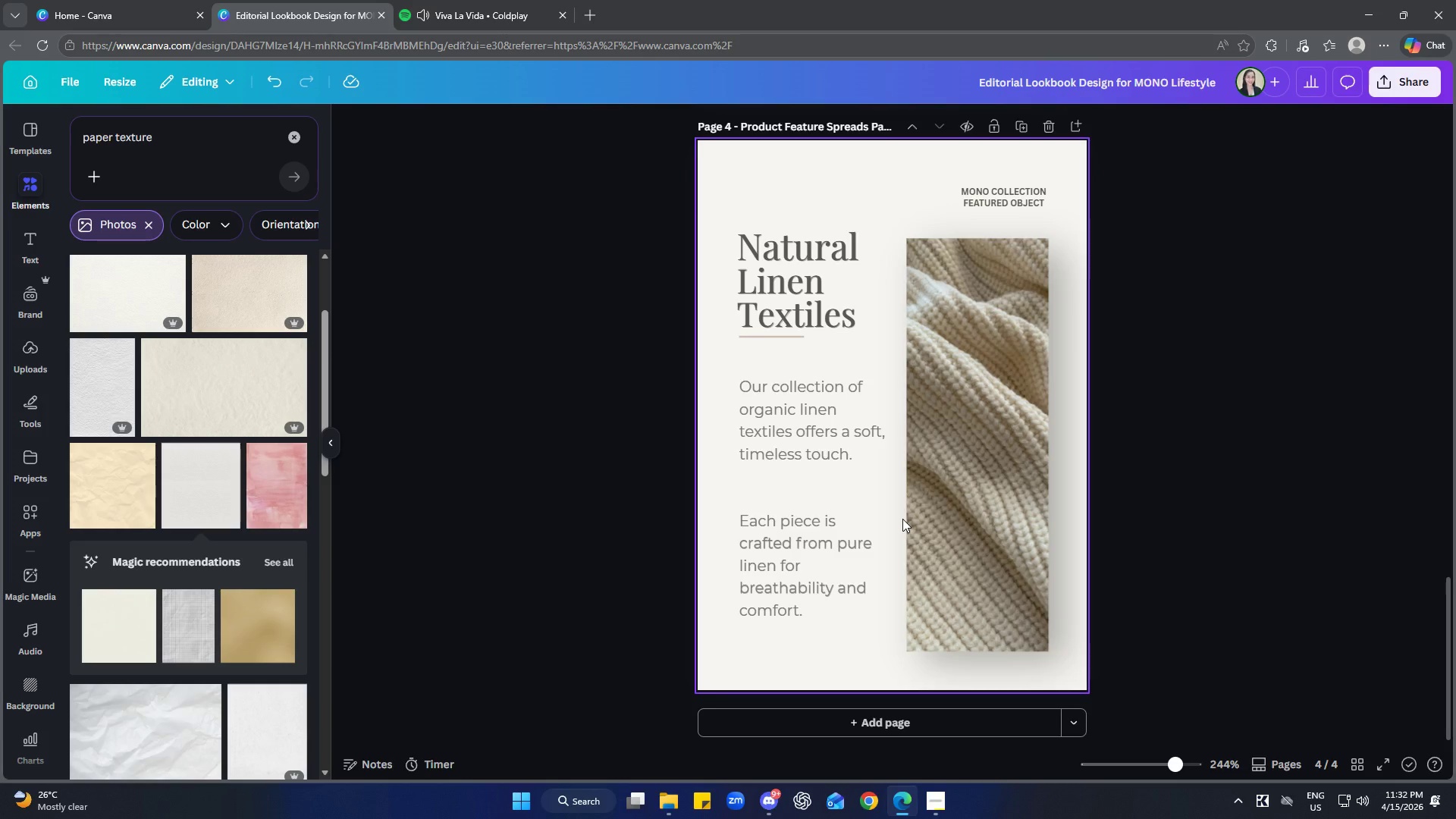 
wait(18.98)
 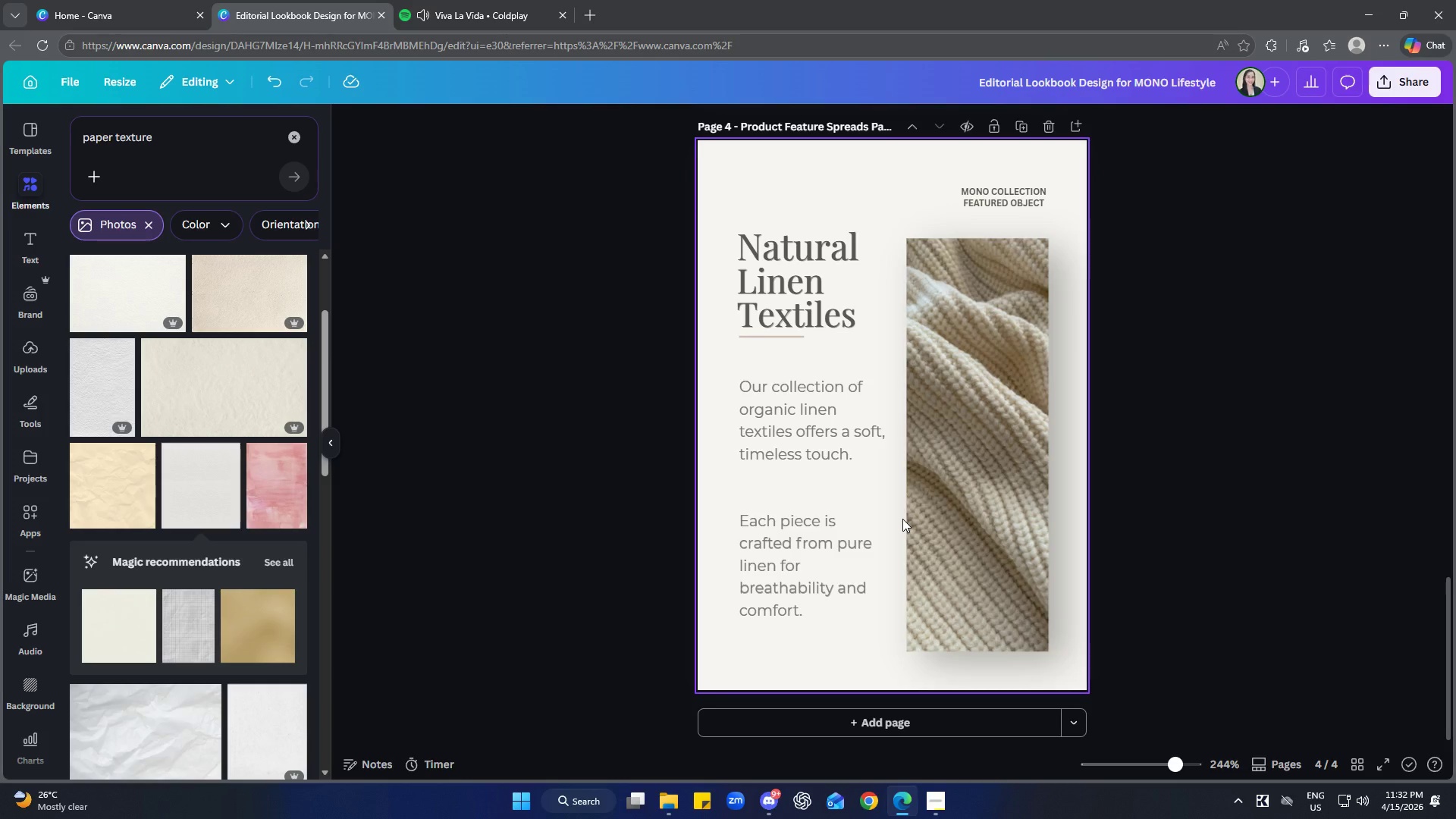 
scroll: coordinate [936, 536], scroll_direction: up, amount: 5.0
 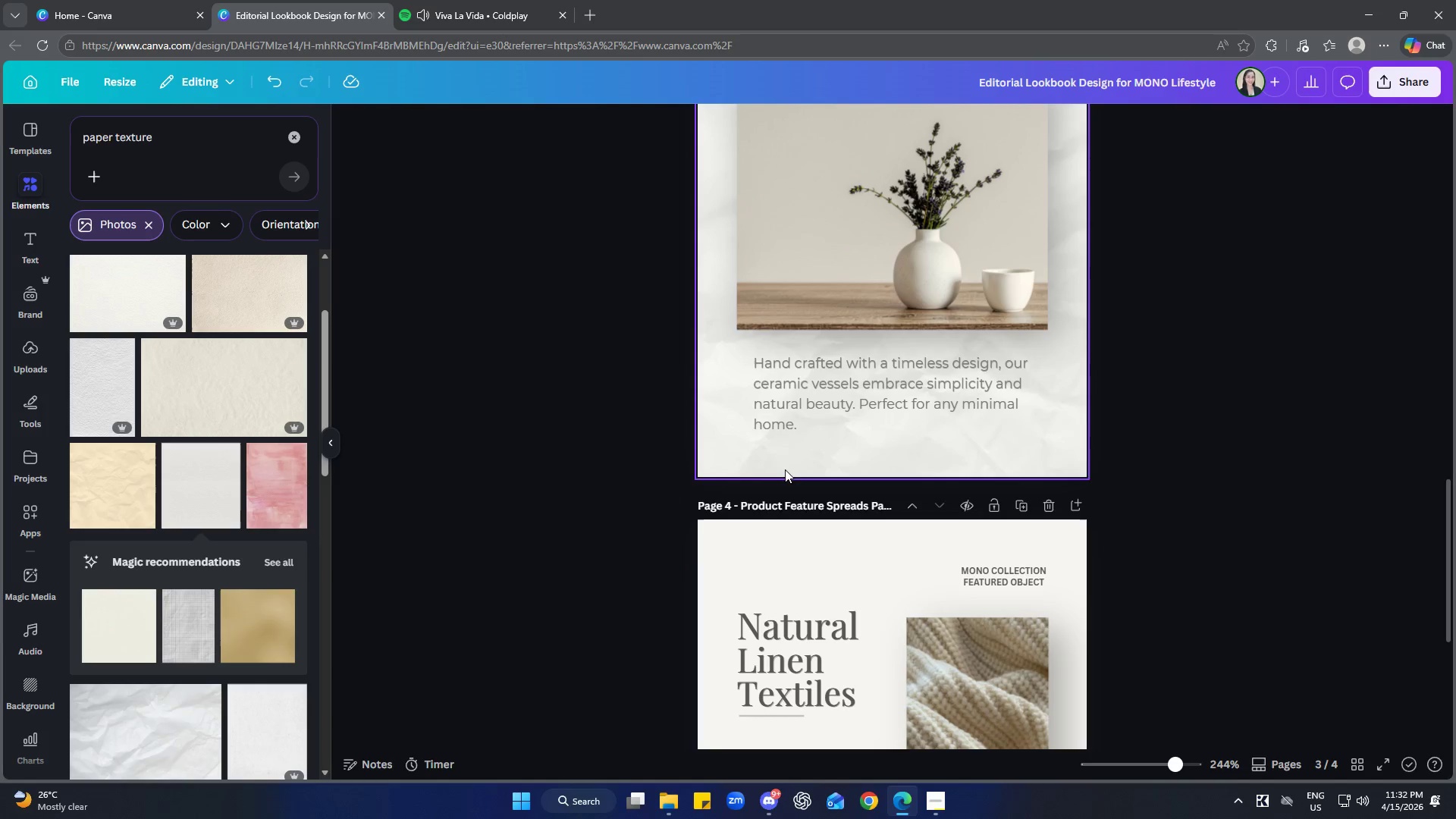 
left_click([781, 465])
 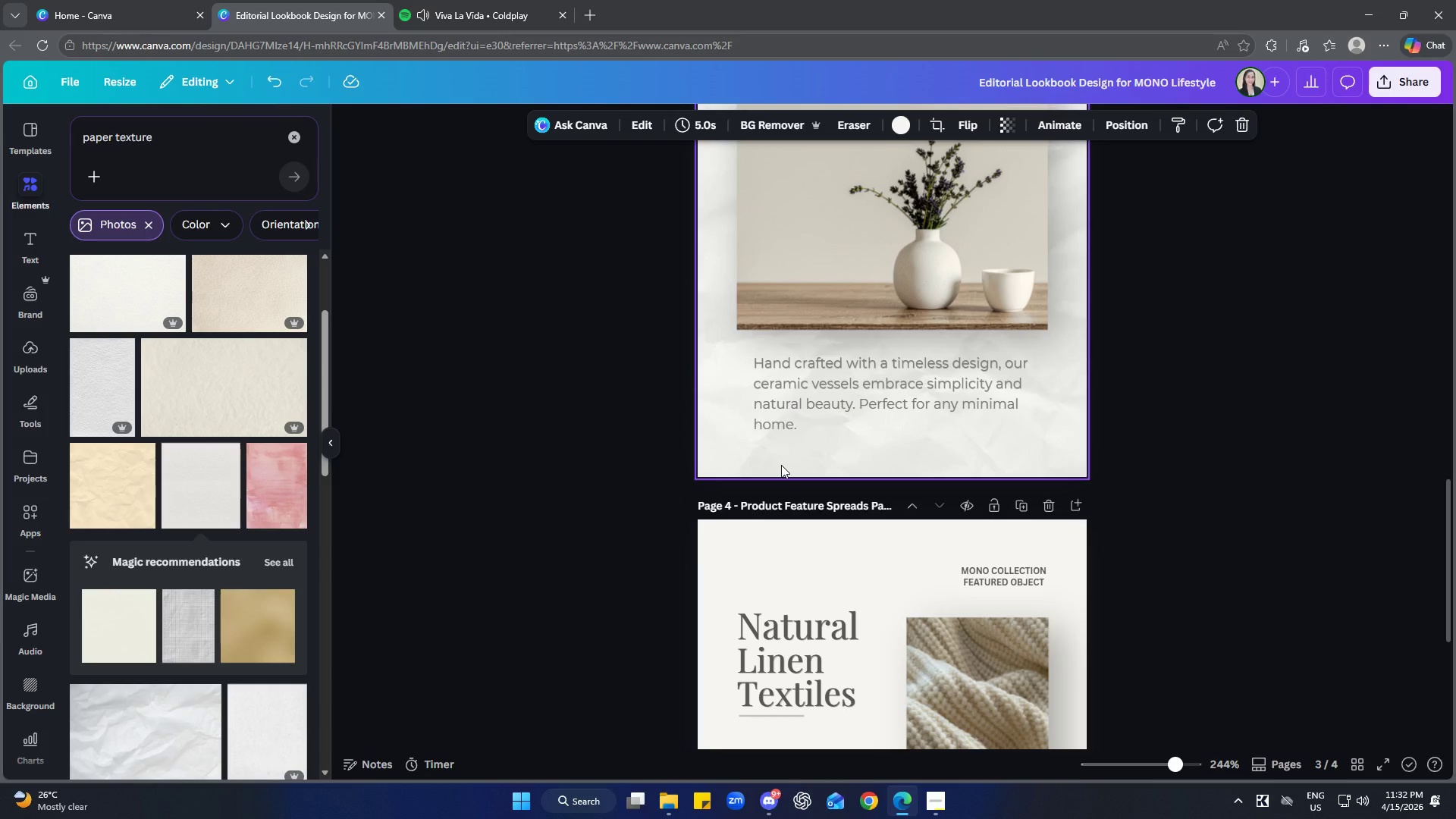 
key(Control+ControlLeft)
 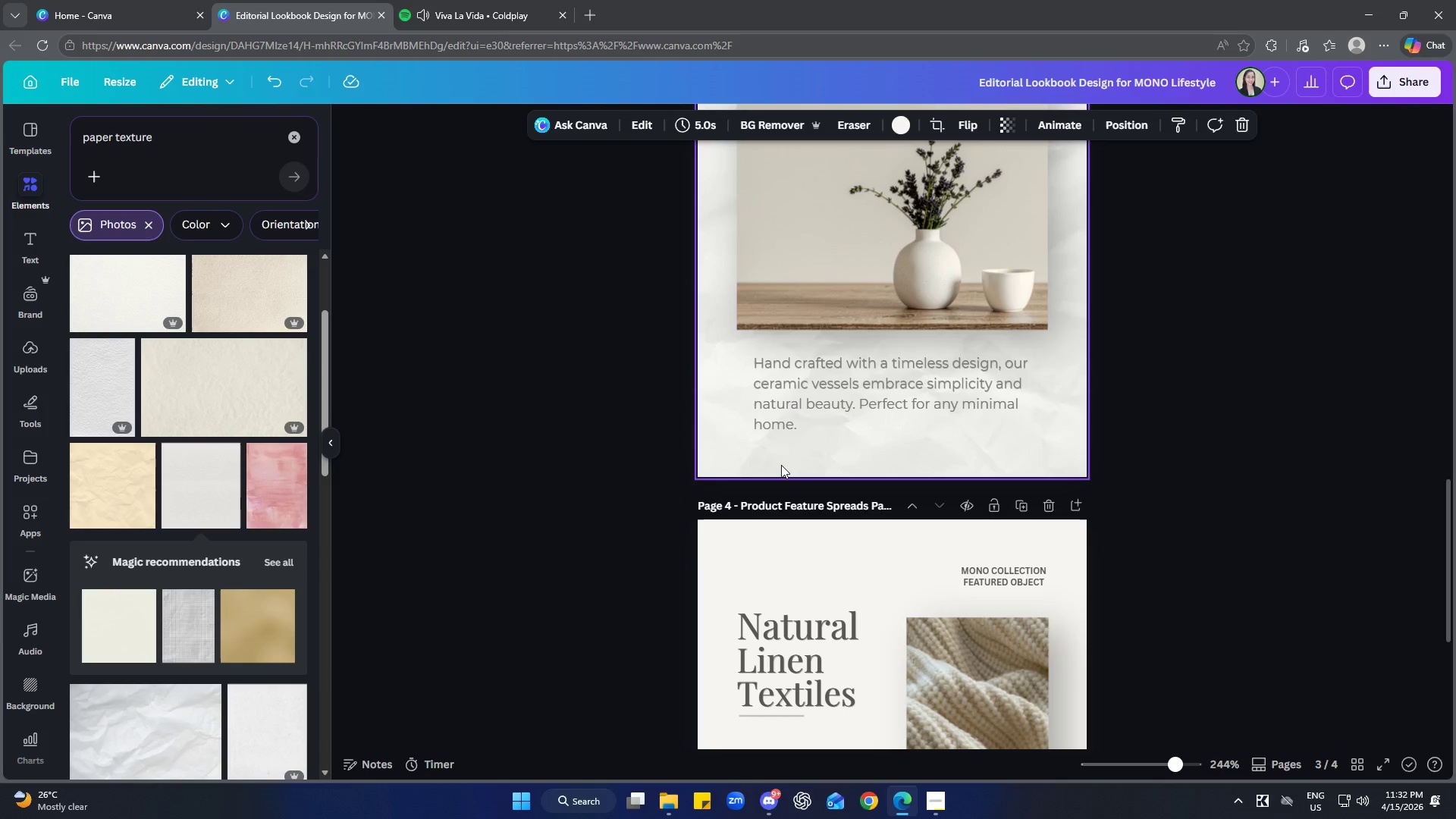 
key(Control+C)
 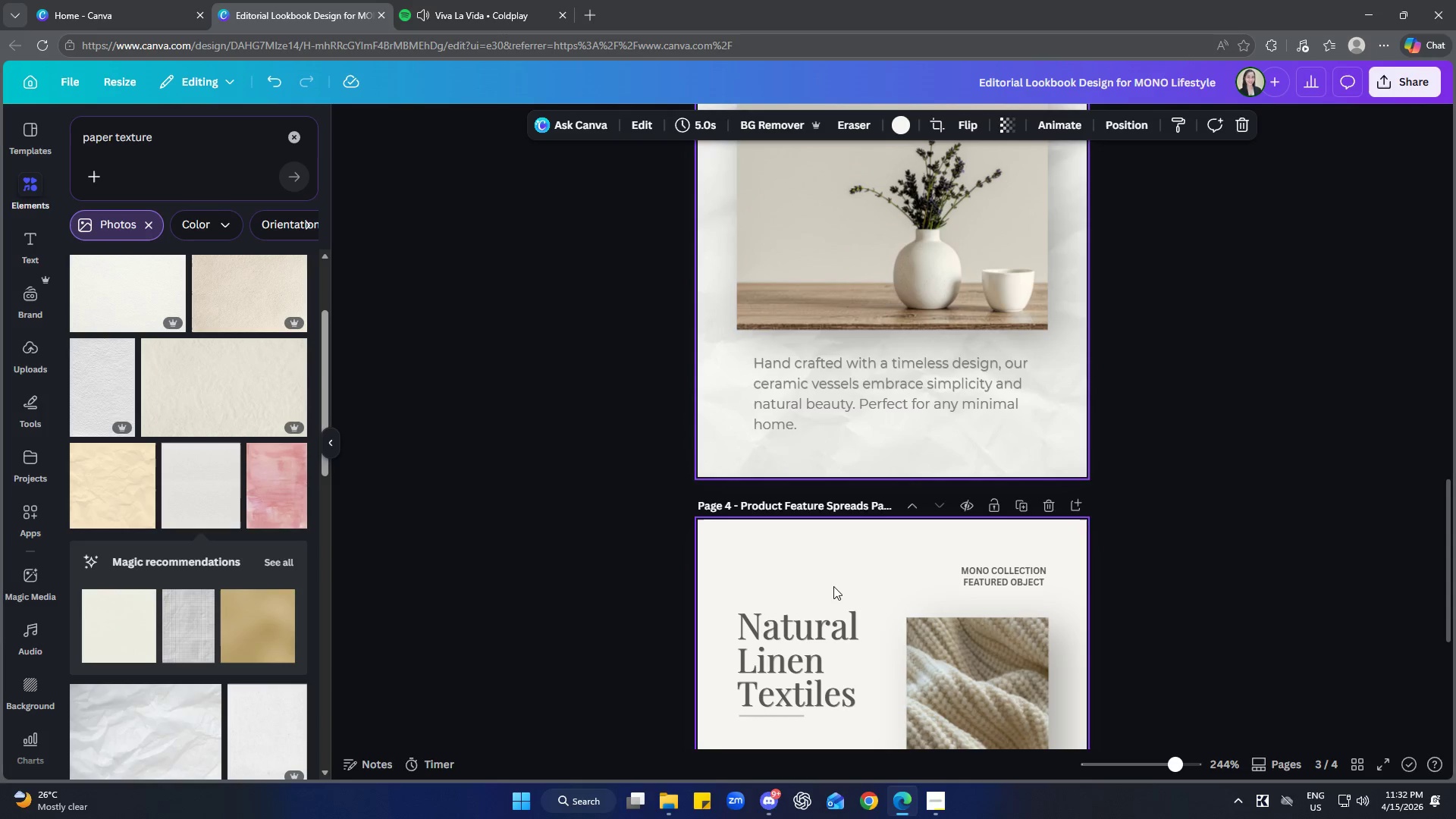 
left_click([836, 580])
 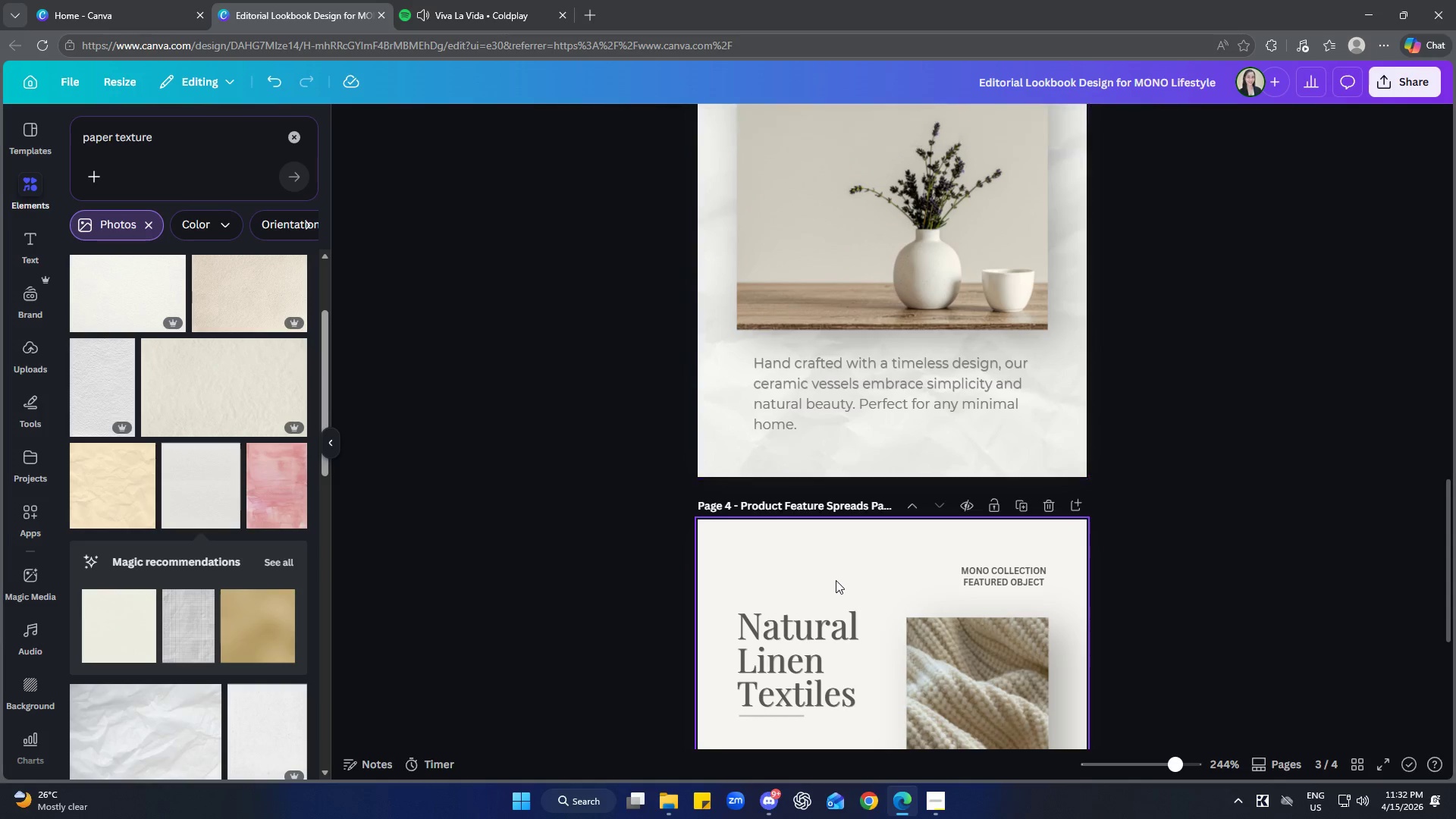 
key(Control+ControlLeft)
 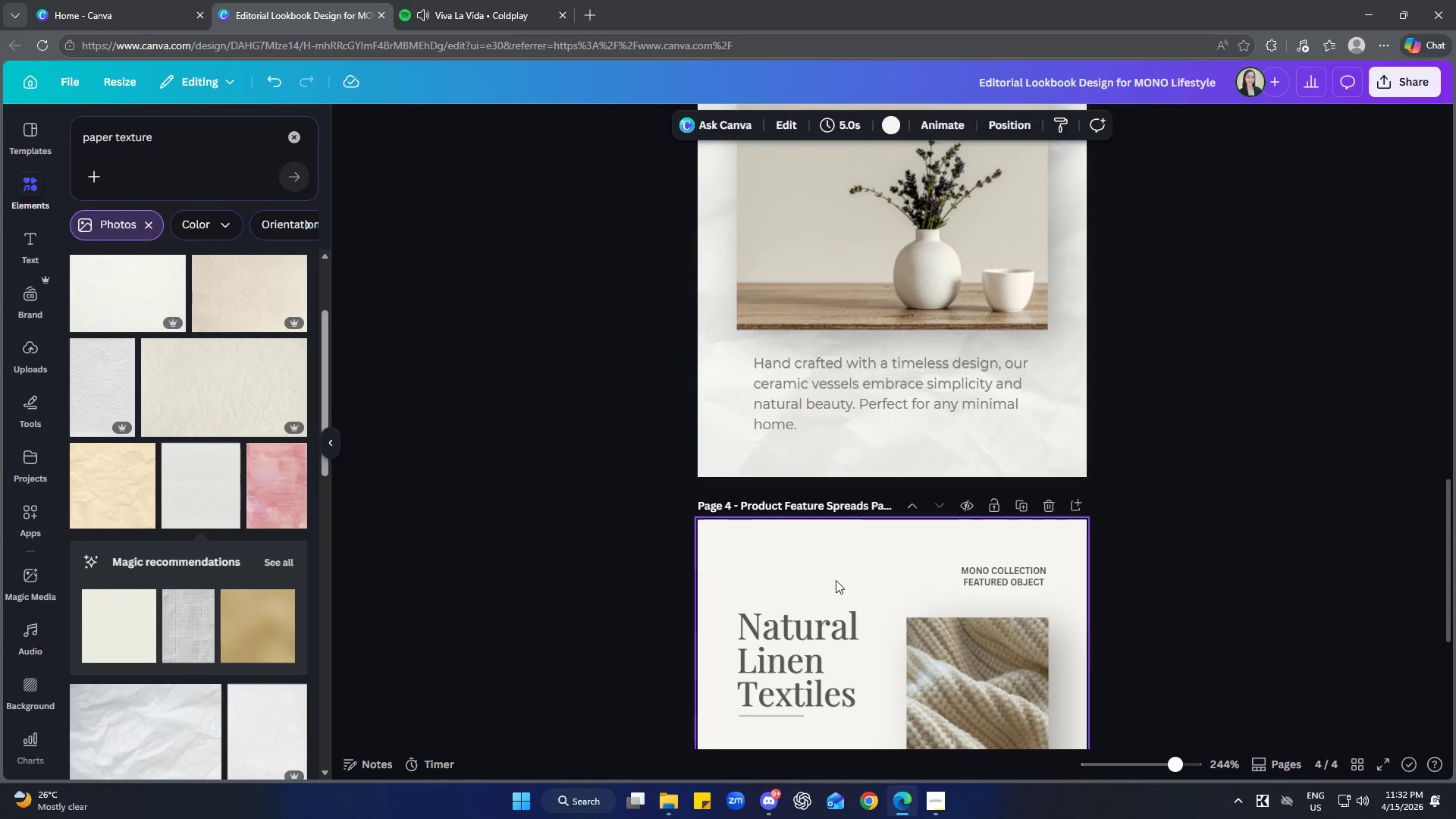 
key(Control+V)
 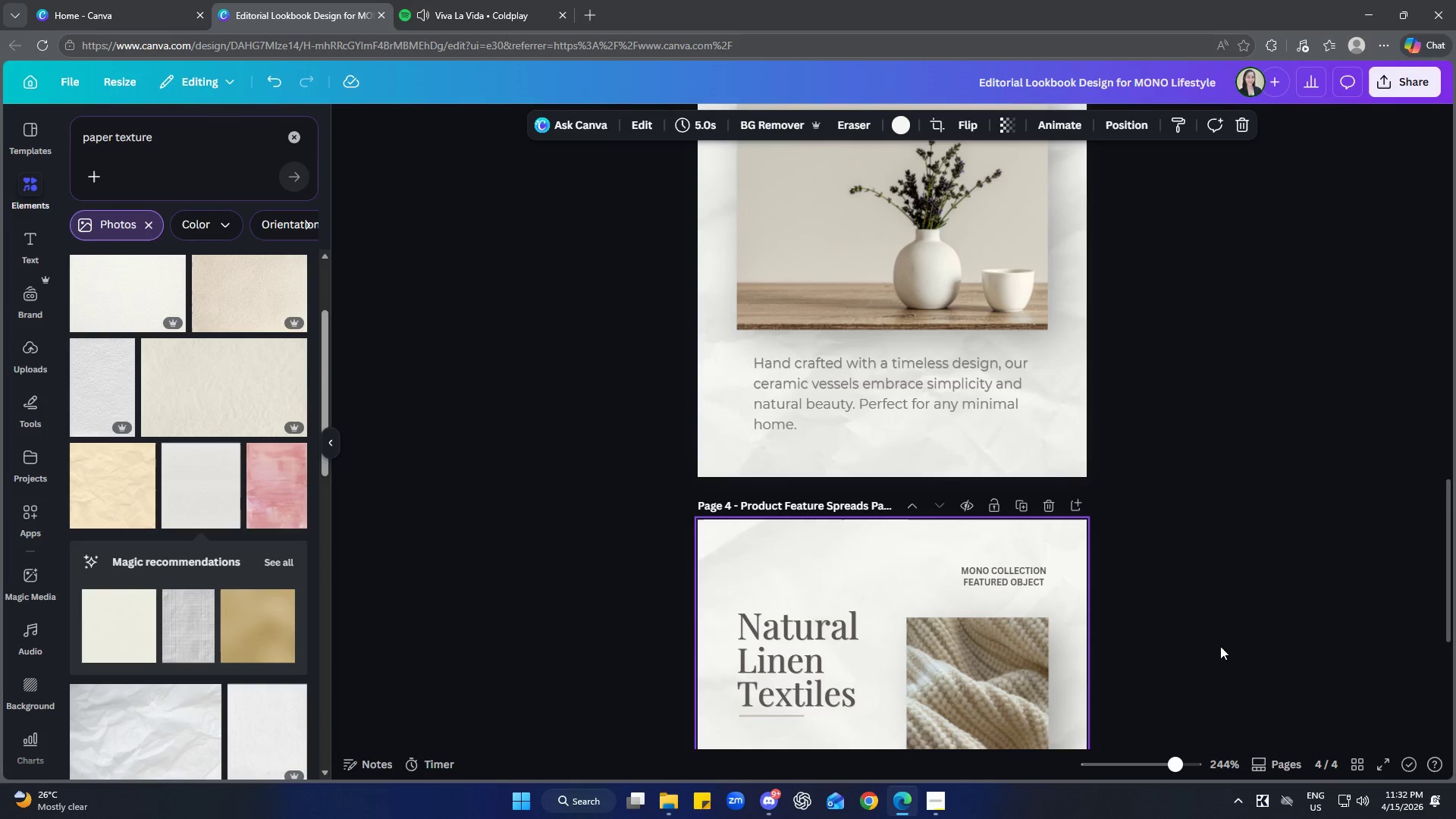 
left_click([1279, 640])
 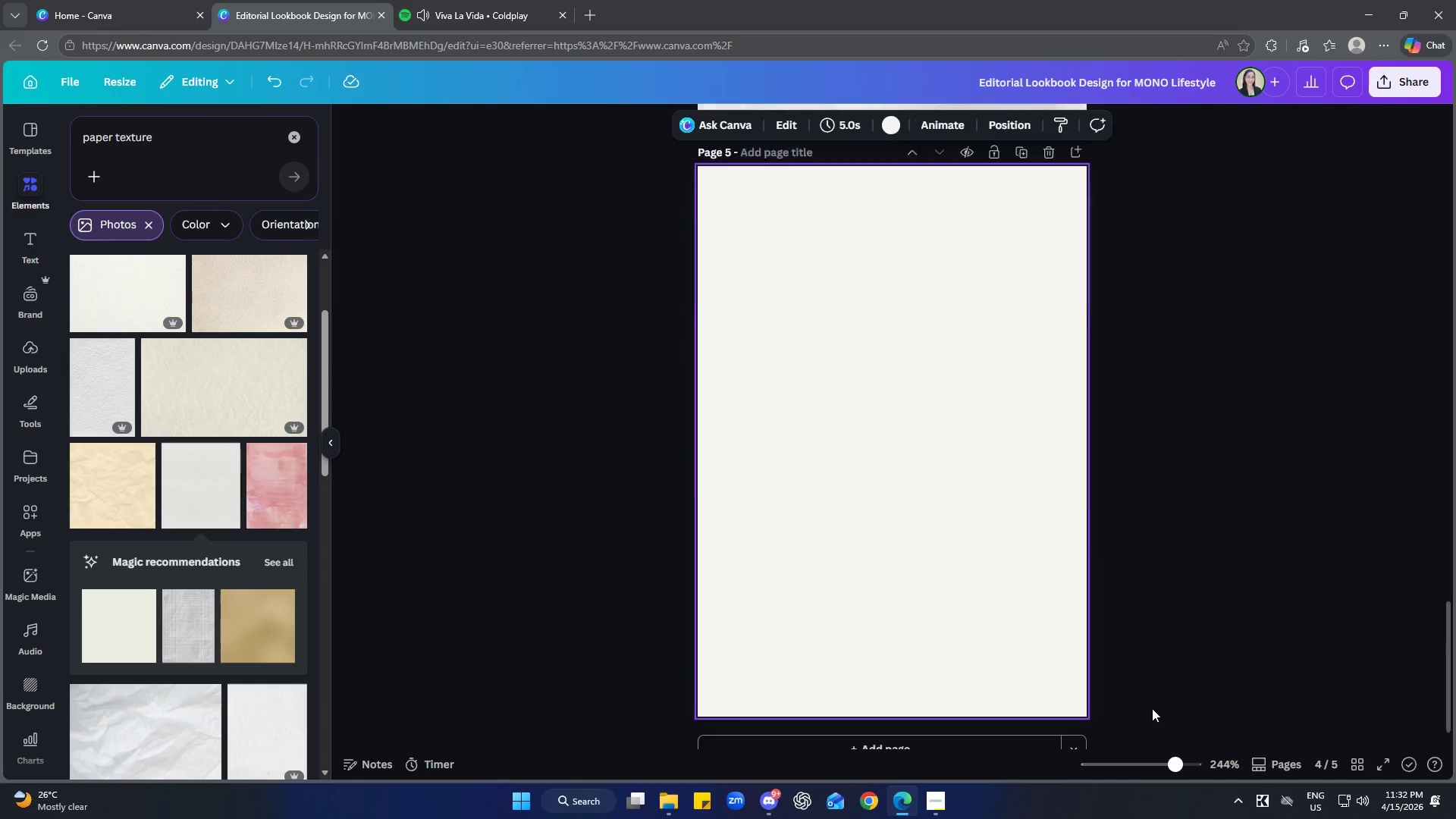 
scroll: coordinate [1283, 656], scroll_direction: down, amount: 5.0
 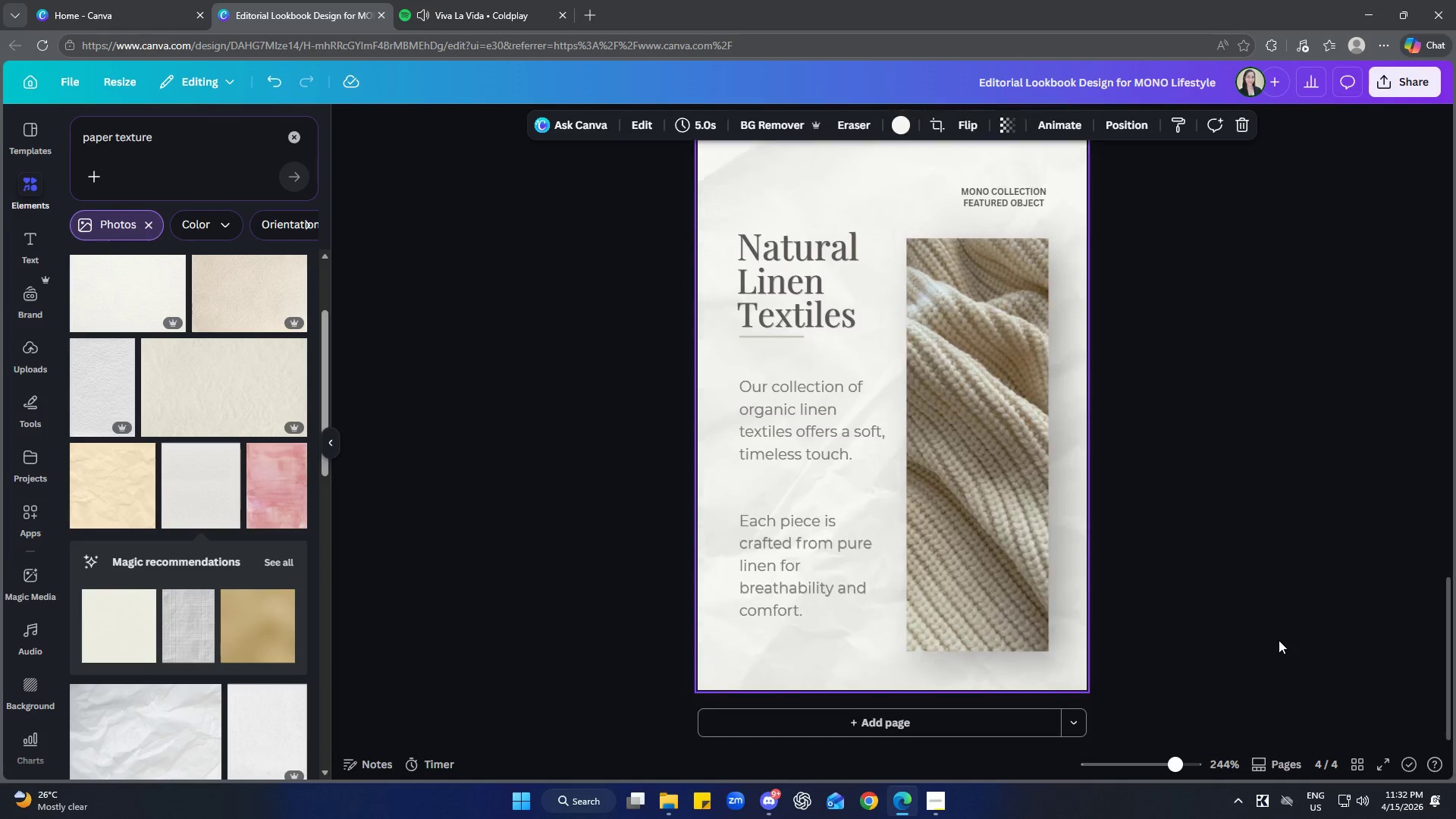 
scroll: coordinate [1185, 532], scroll_direction: up, amount: 2.0
 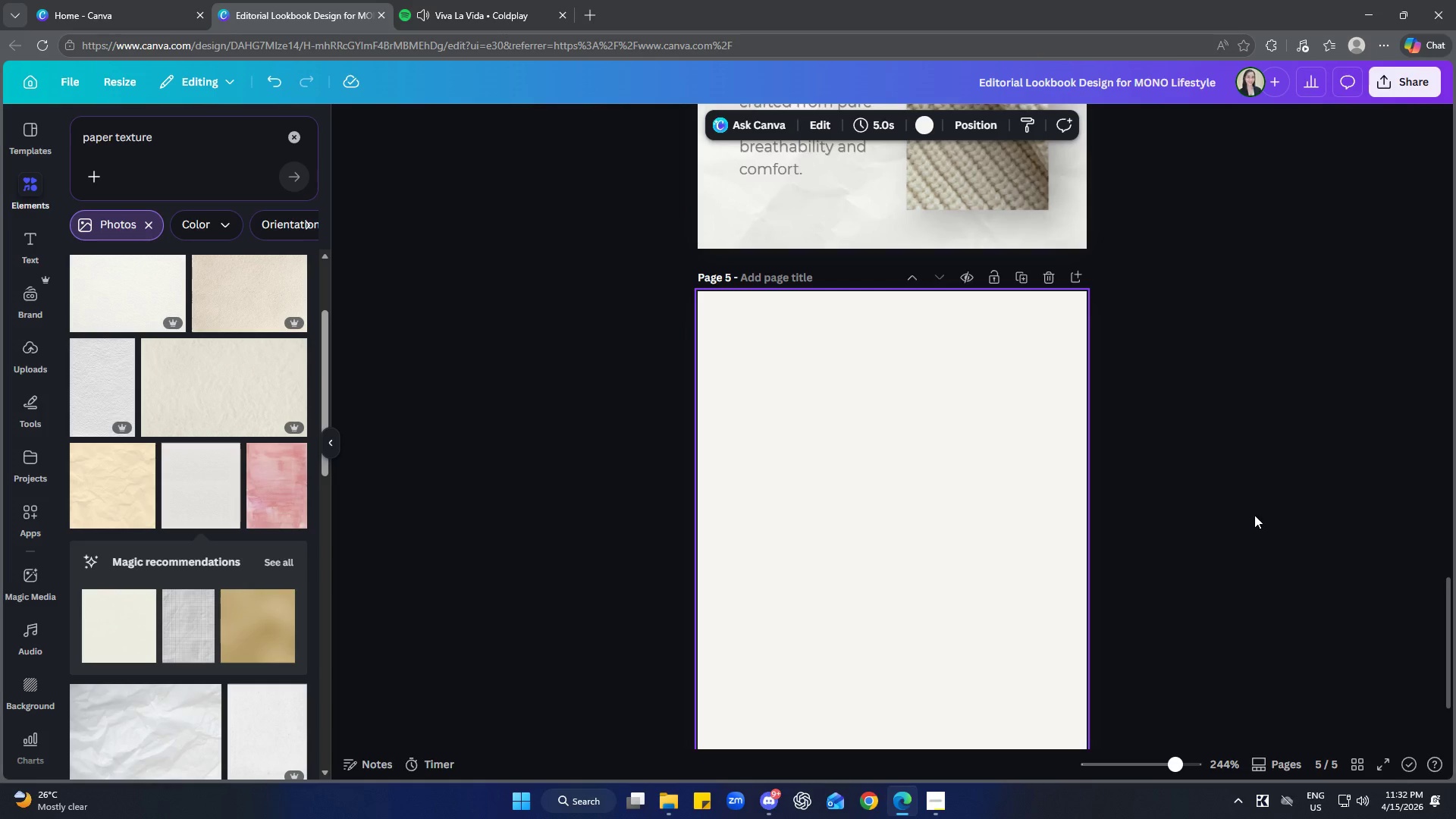 
scroll: coordinate [1257, 513], scroll_direction: down, amount: 1.0
 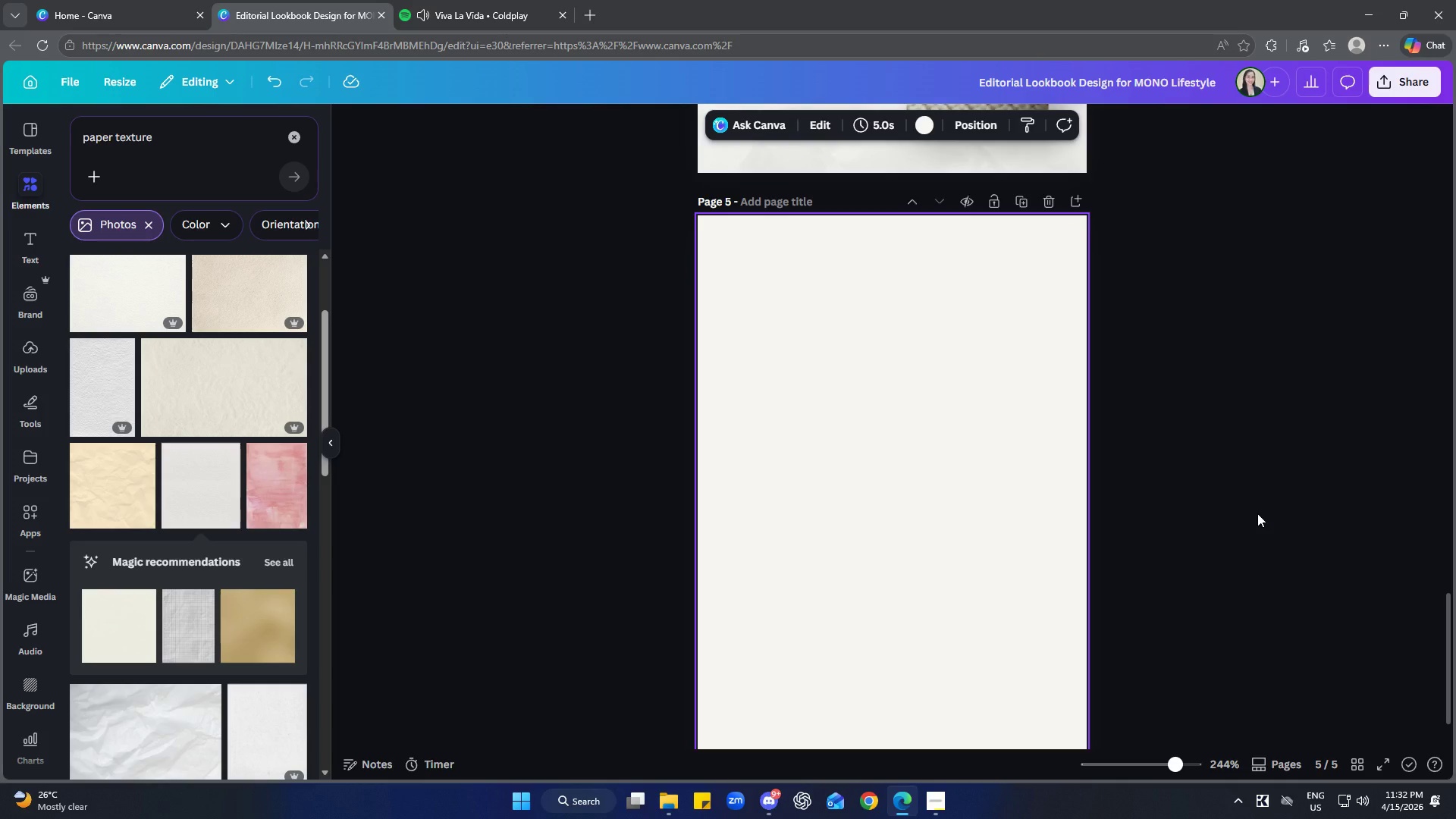 